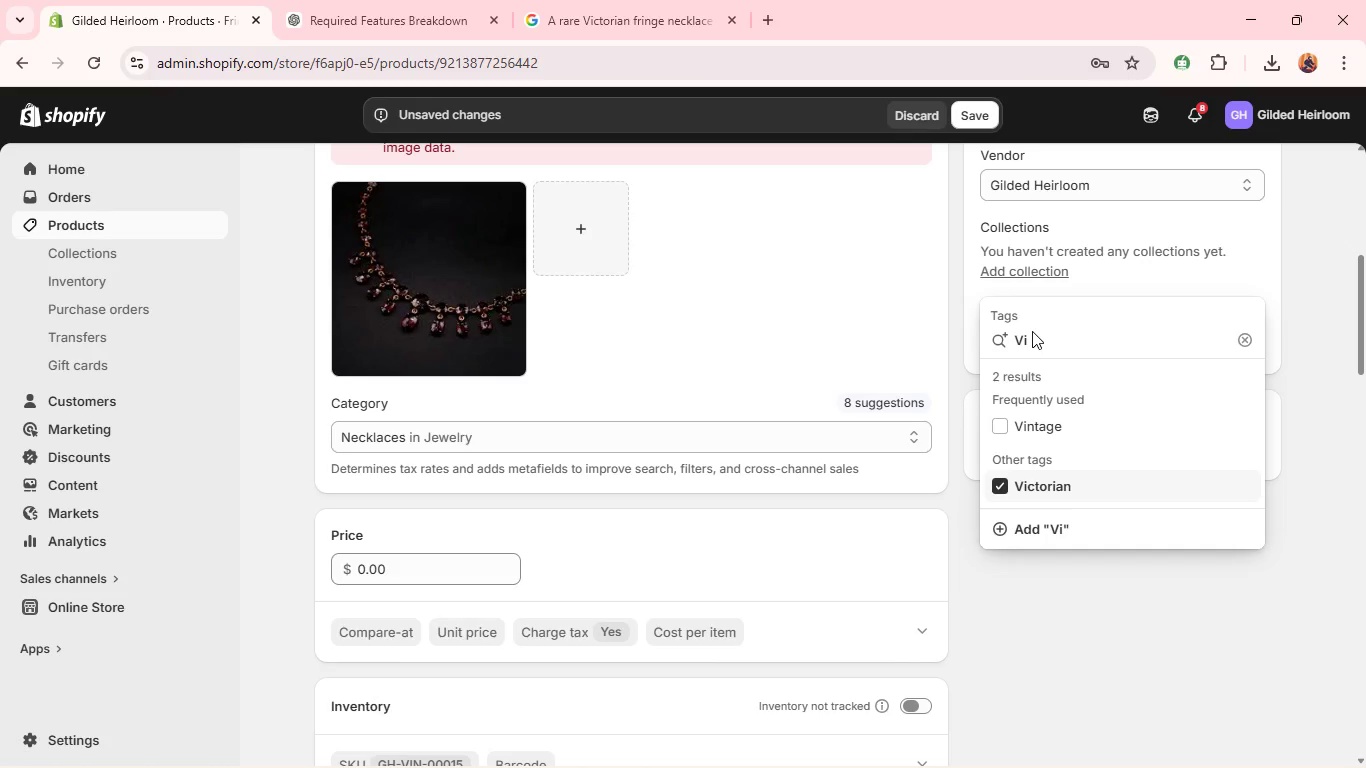 
double_click([1032, 331])
 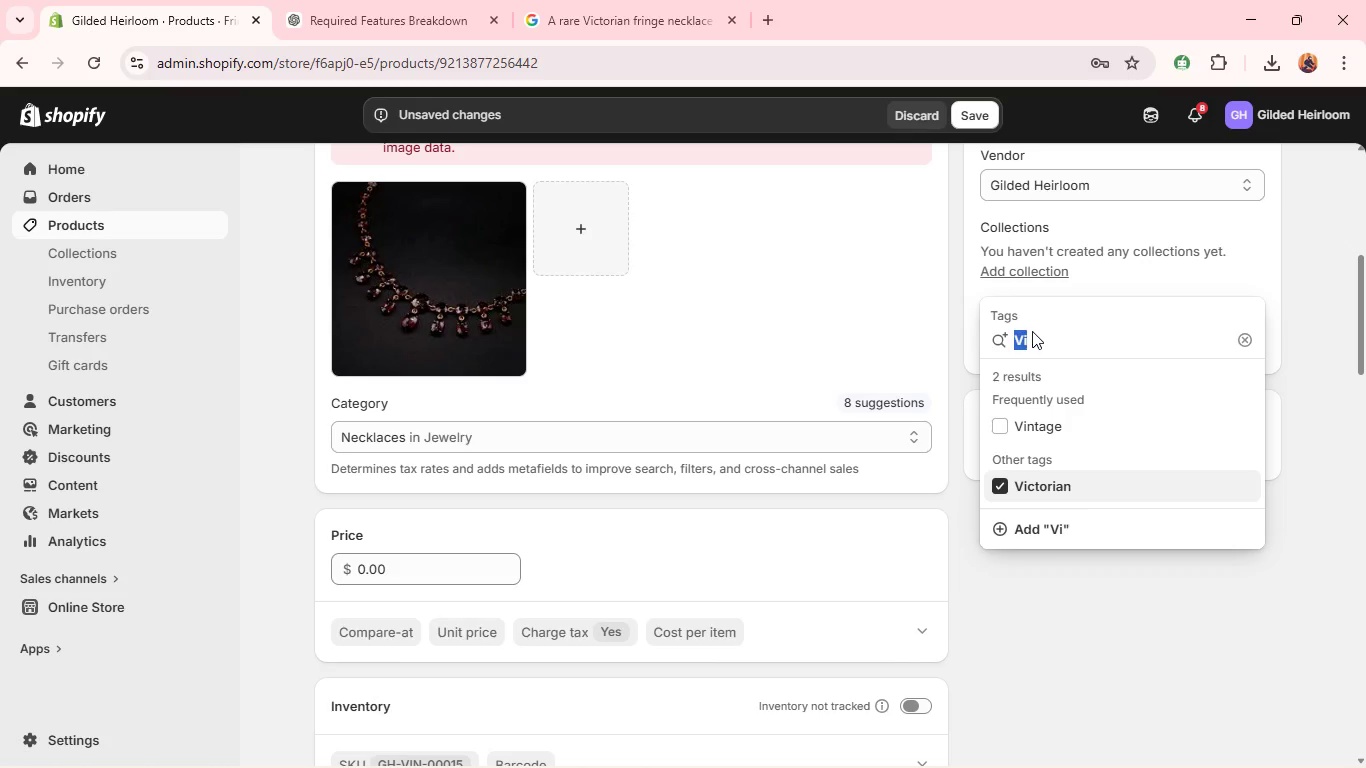 
type(9k Yellow Gold)
 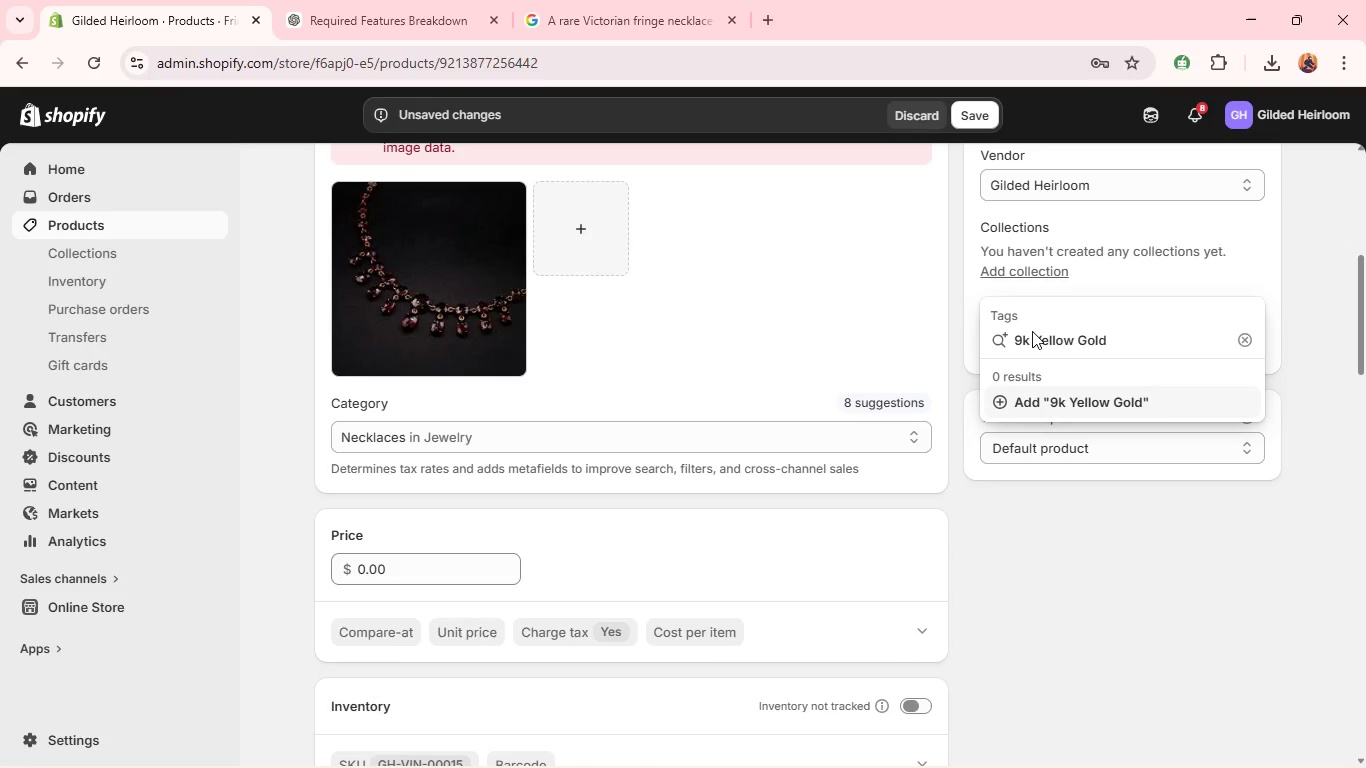 
key(Enter)
 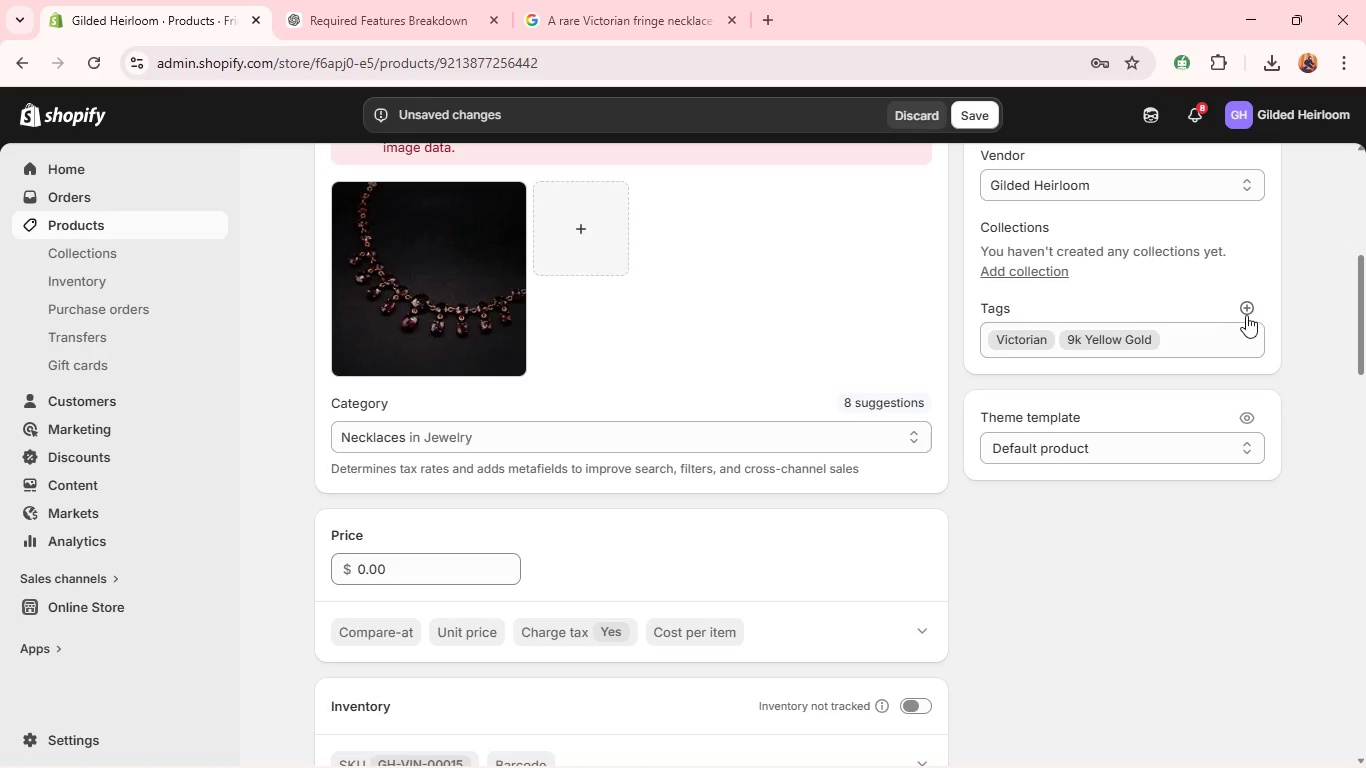 
left_click([1246, 314])
 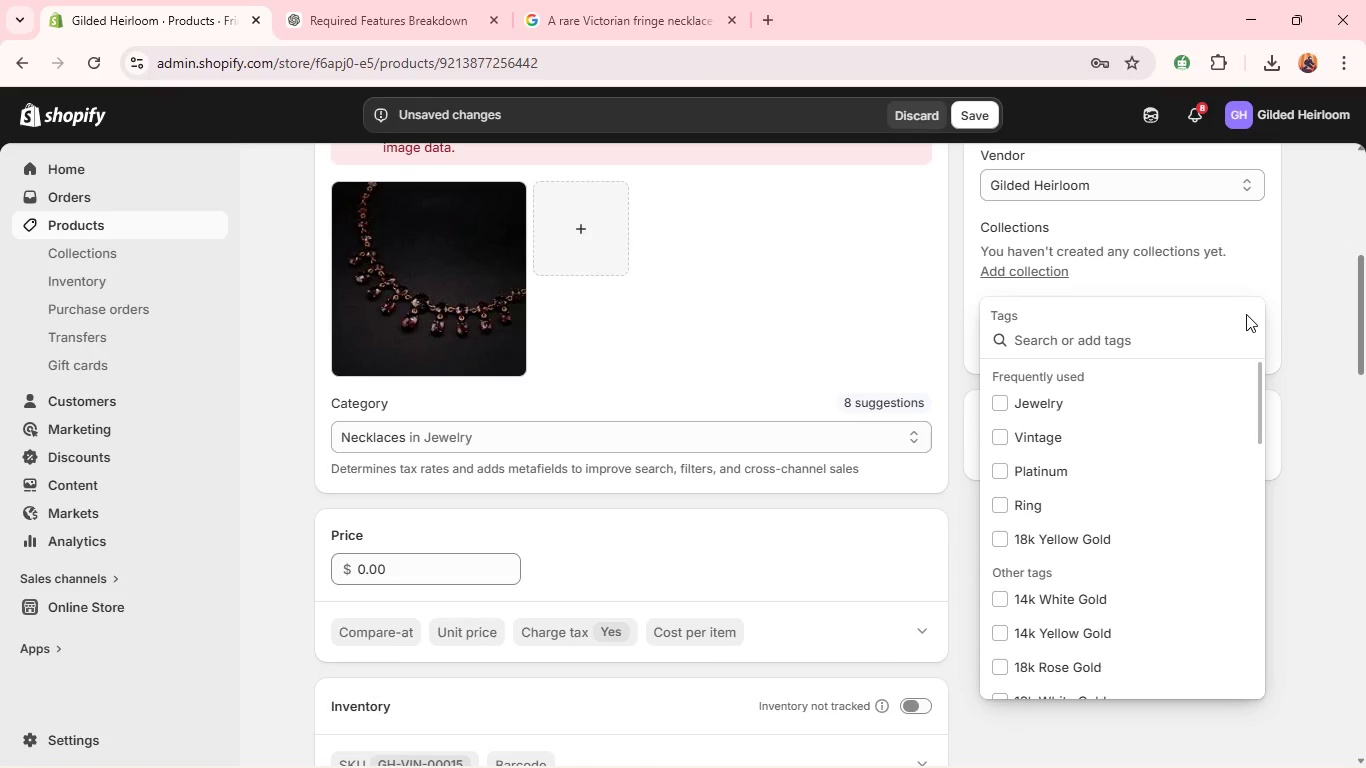 
type(Garnet)
 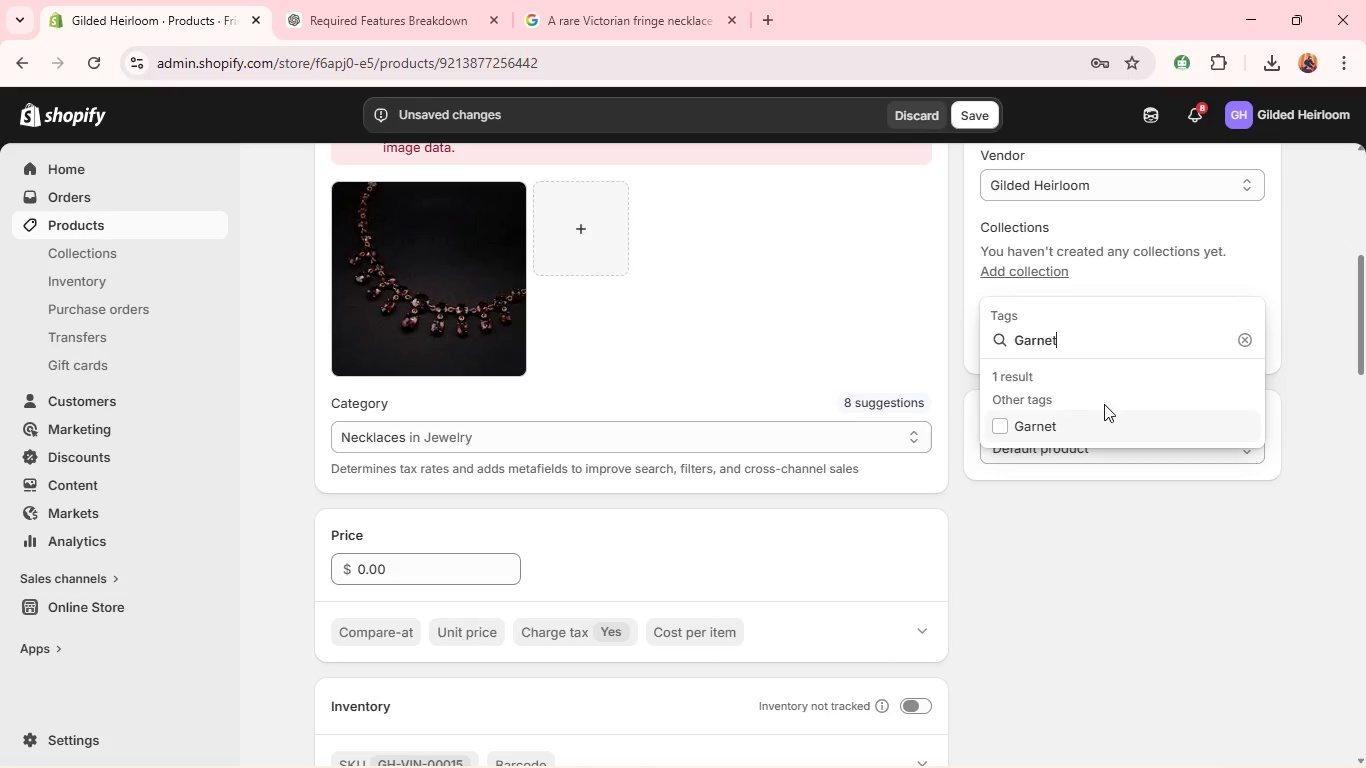 
left_click([1097, 417])
 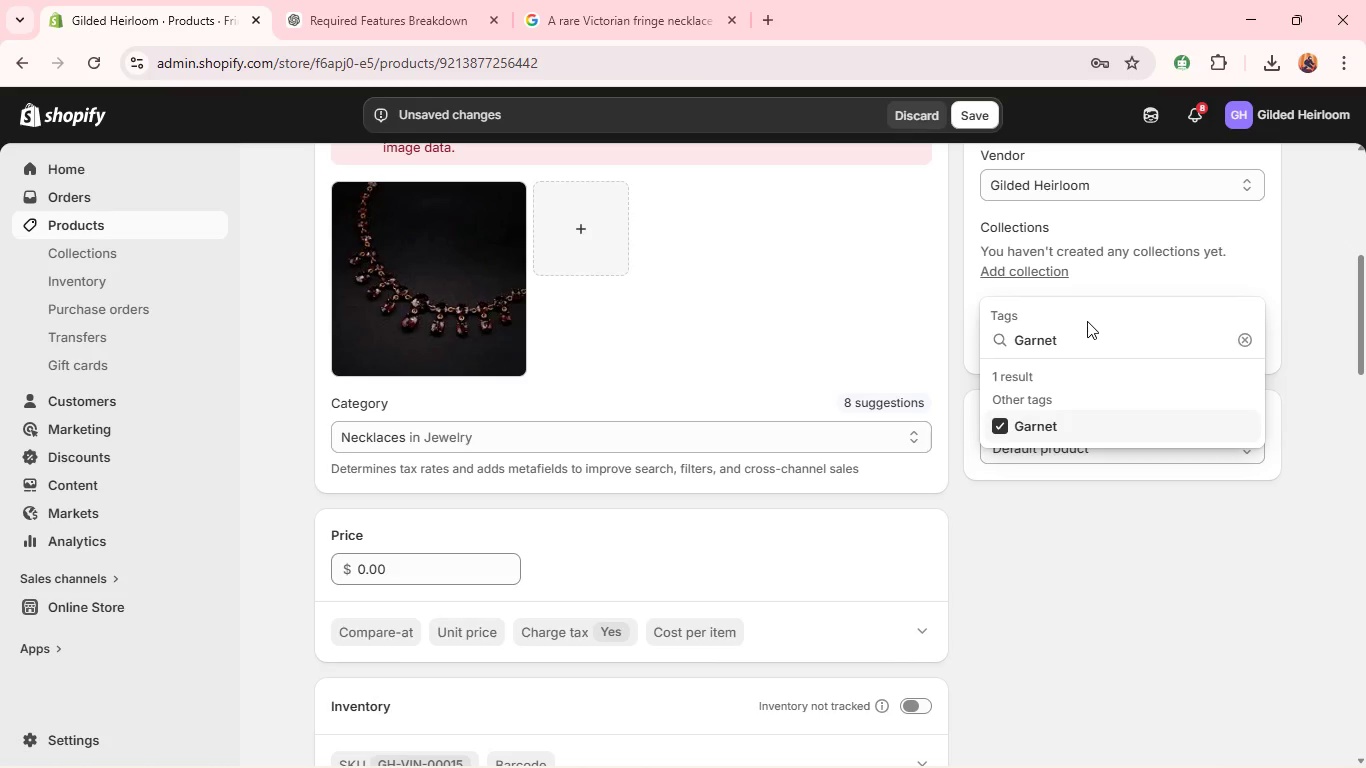 
double_click([1087, 321])
 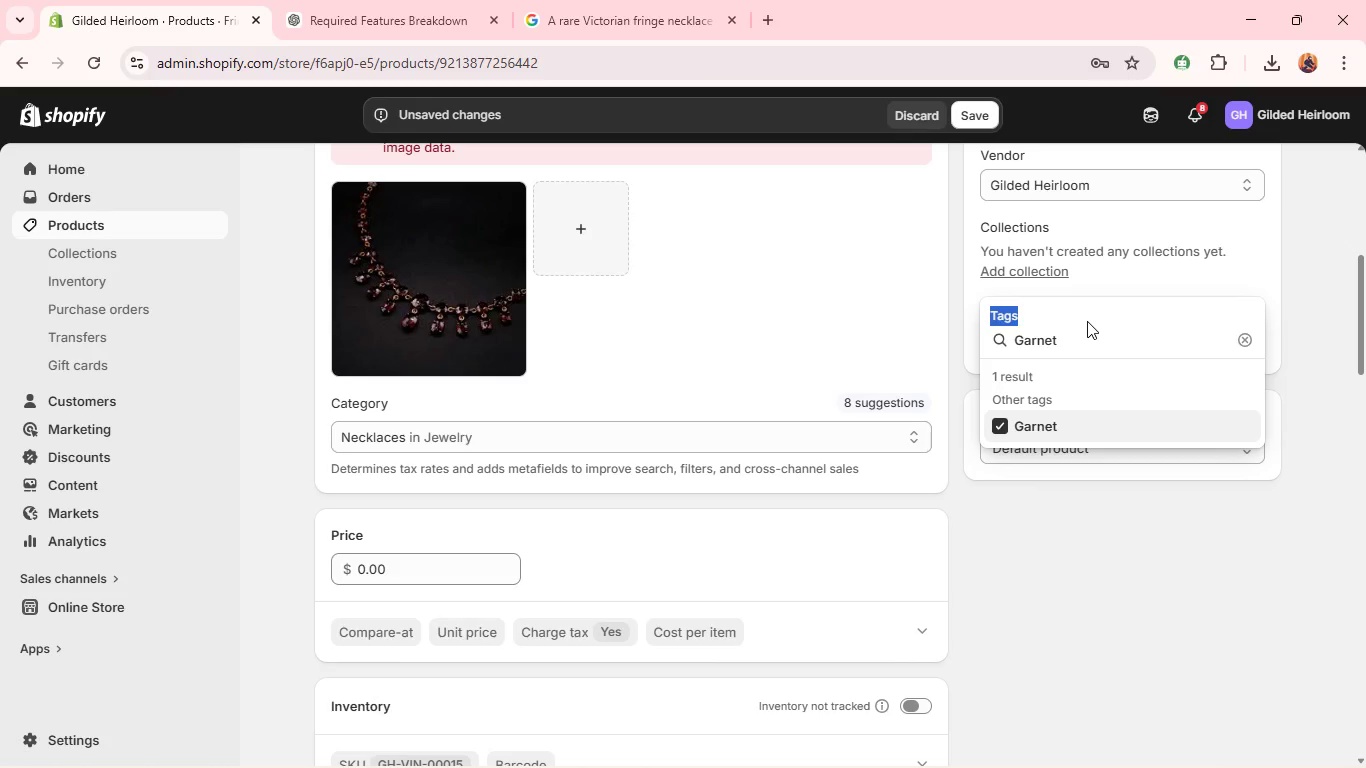 
triple_click([1087, 321])
 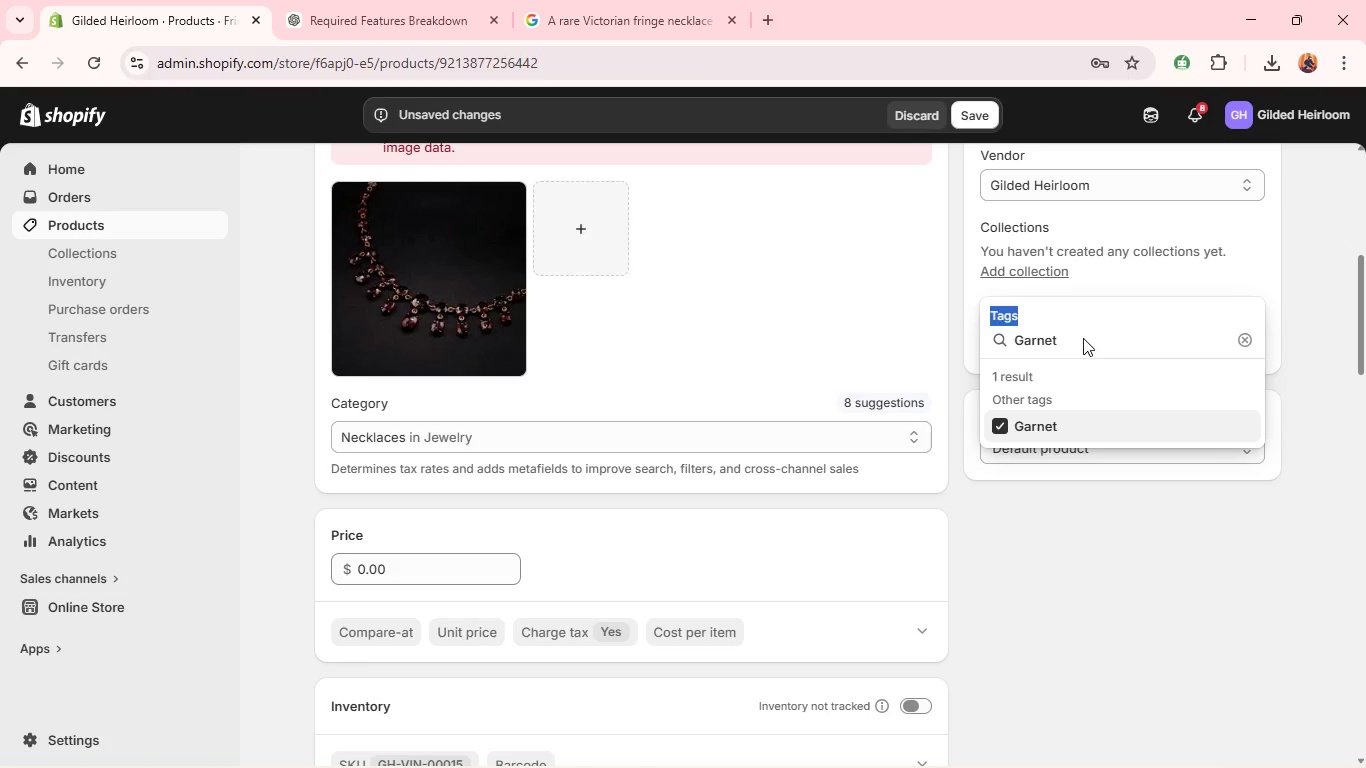 
double_click([1083, 338])
 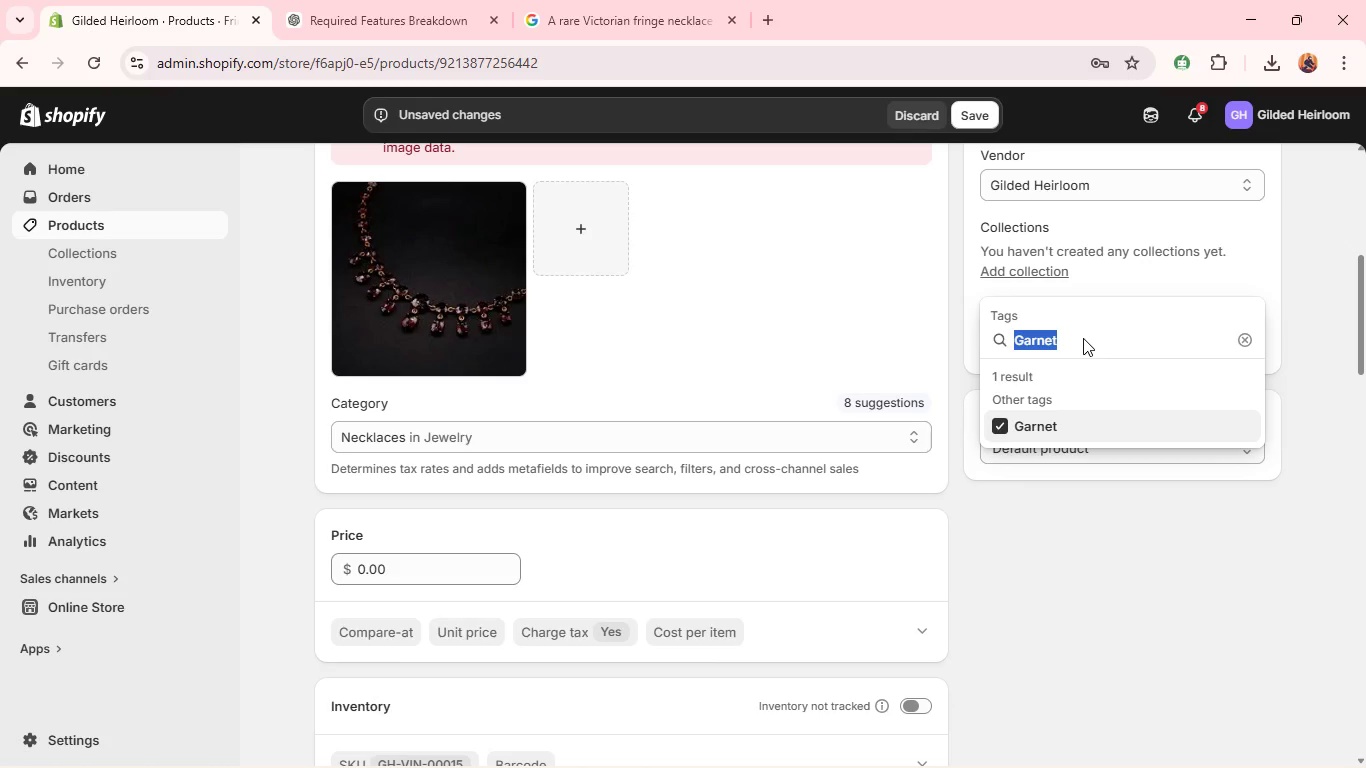 
type(Neck)
 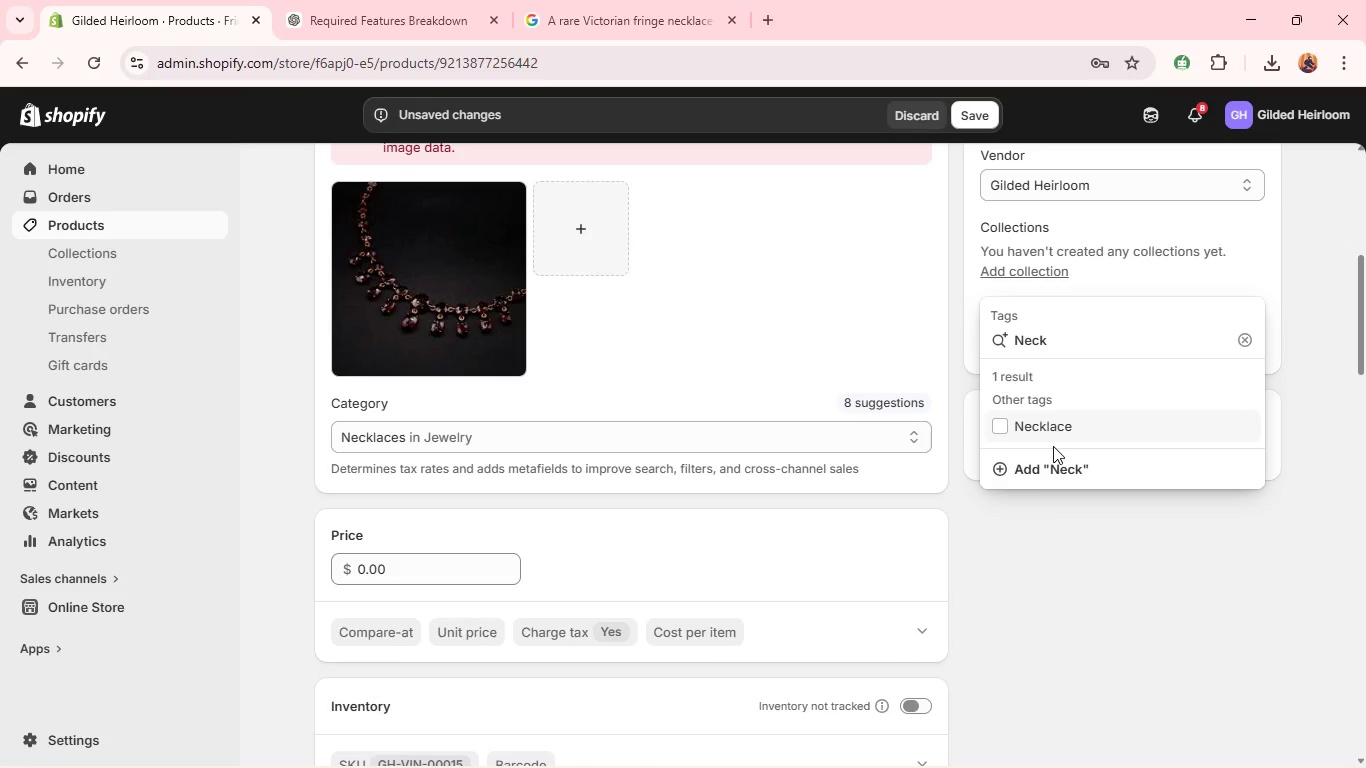 
left_click_drag(start_coordinate=[1053, 446], to_coordinate=[1060, 417])
 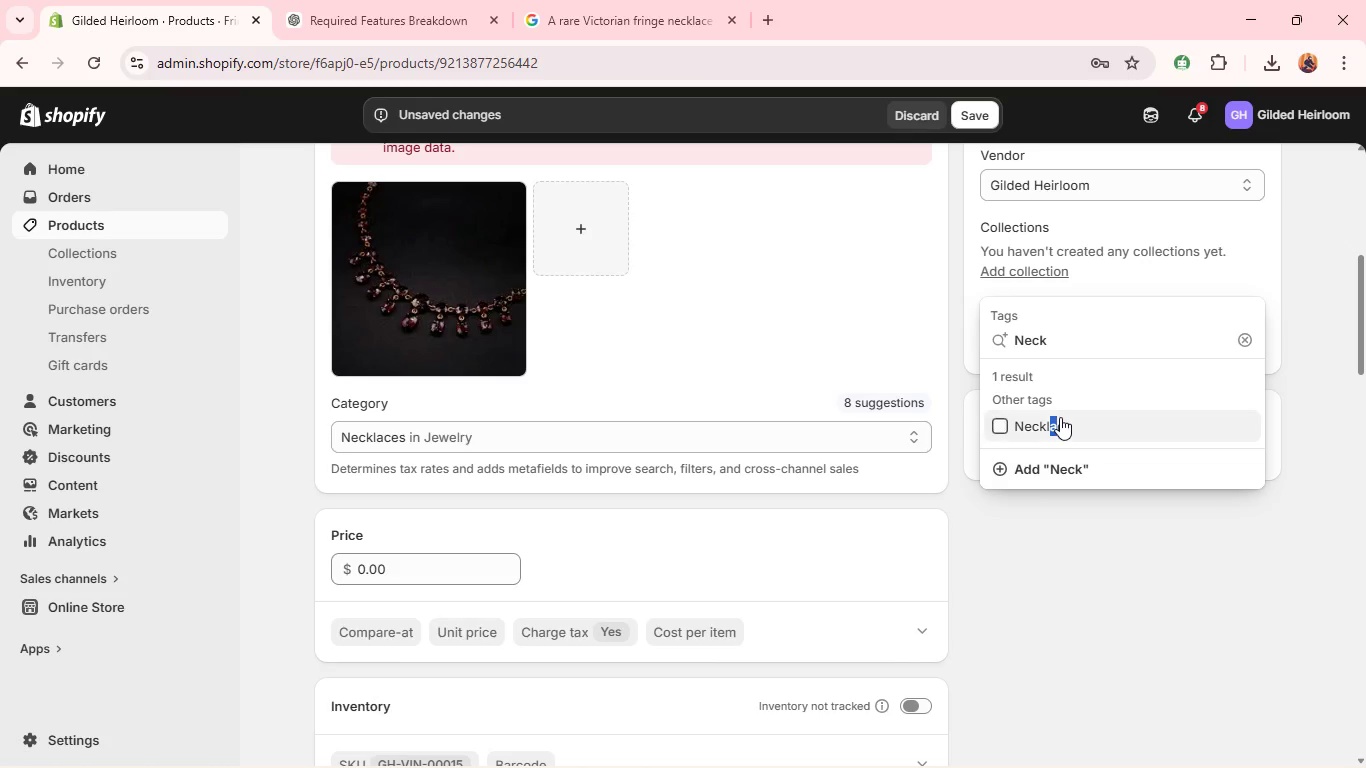 
left_click([1060, 417])
 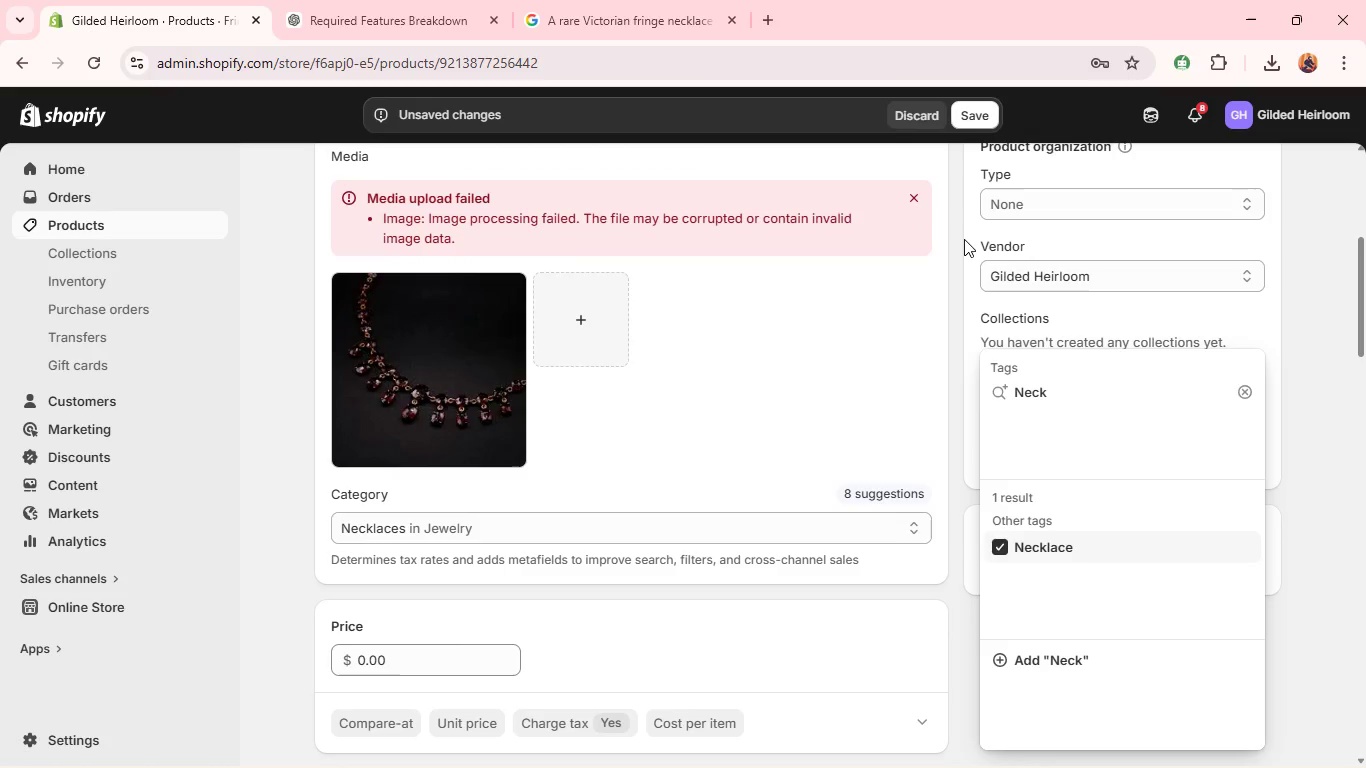 
left_click([1020, 203])
 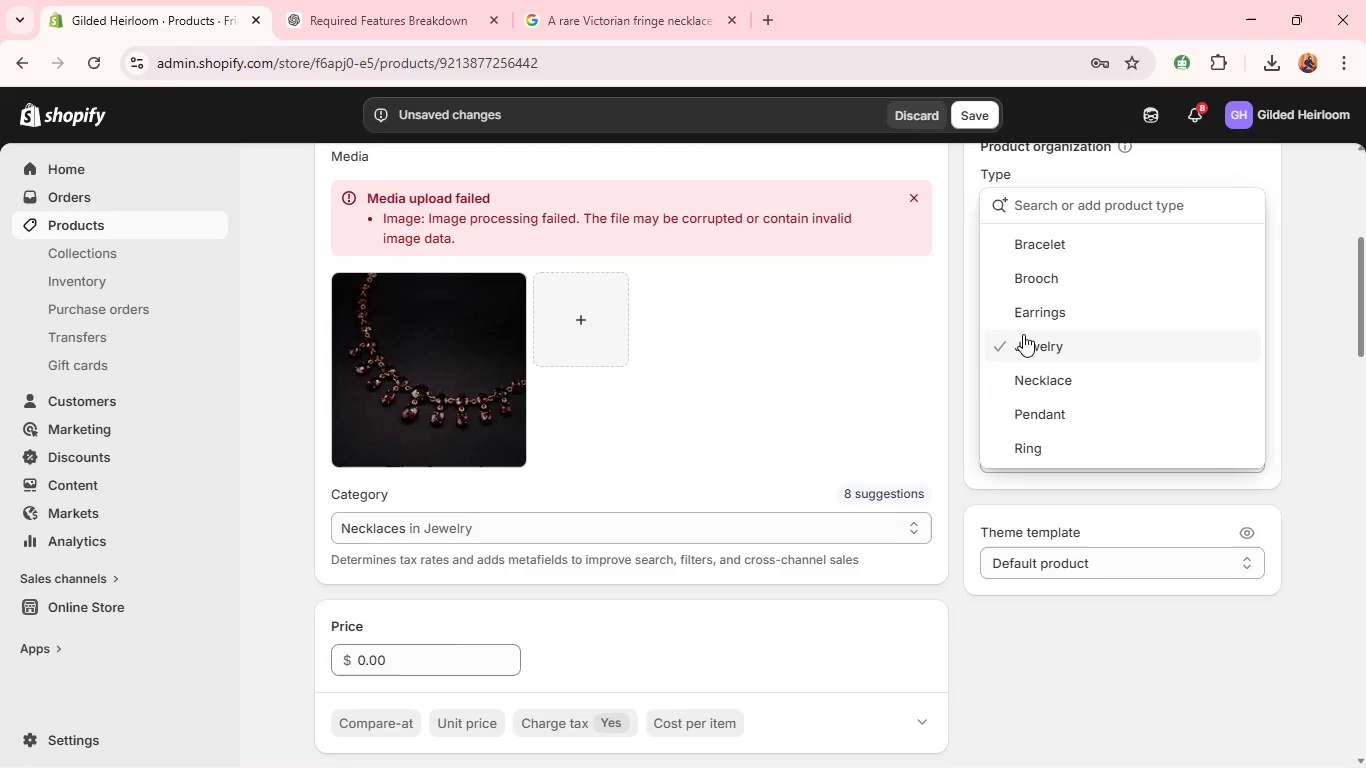 
left_click([1021, 384])
 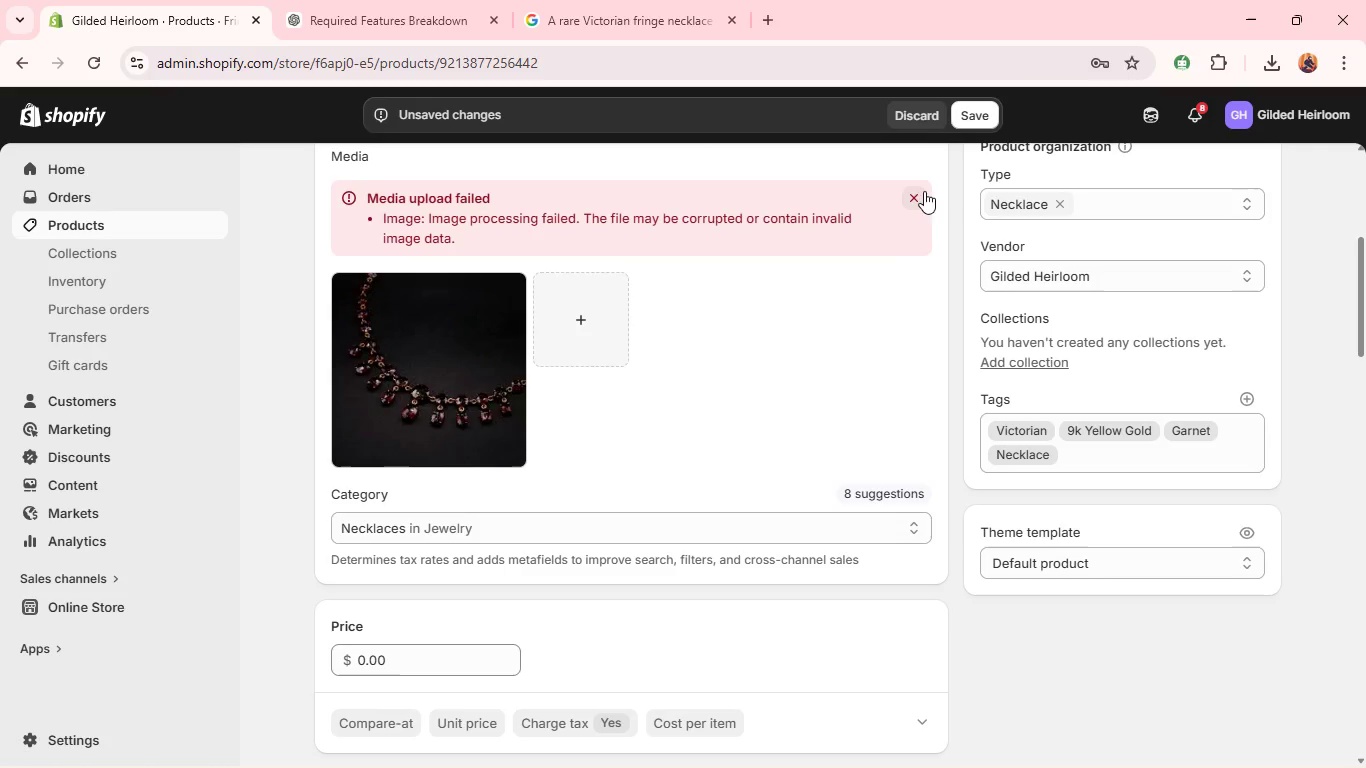 
left_click([923, 189])
 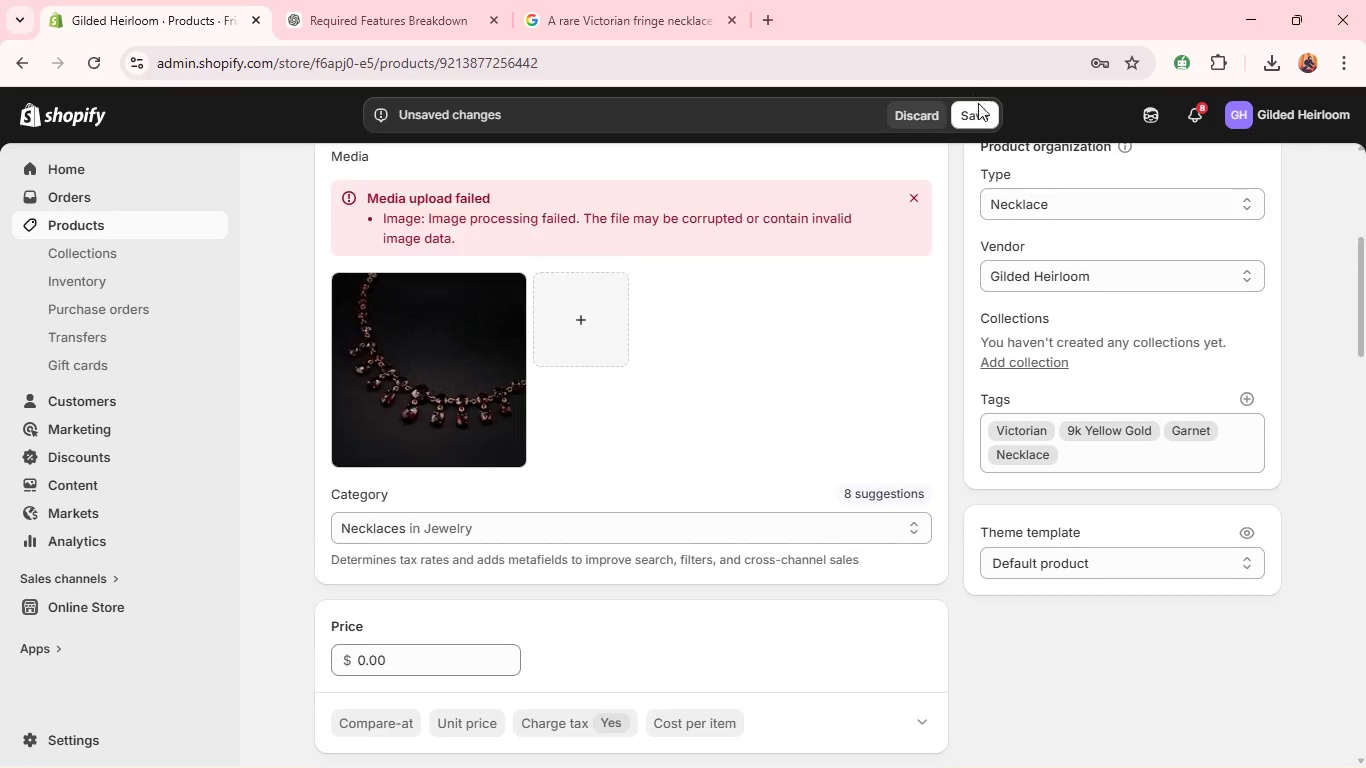 
left_click([976, 114])
 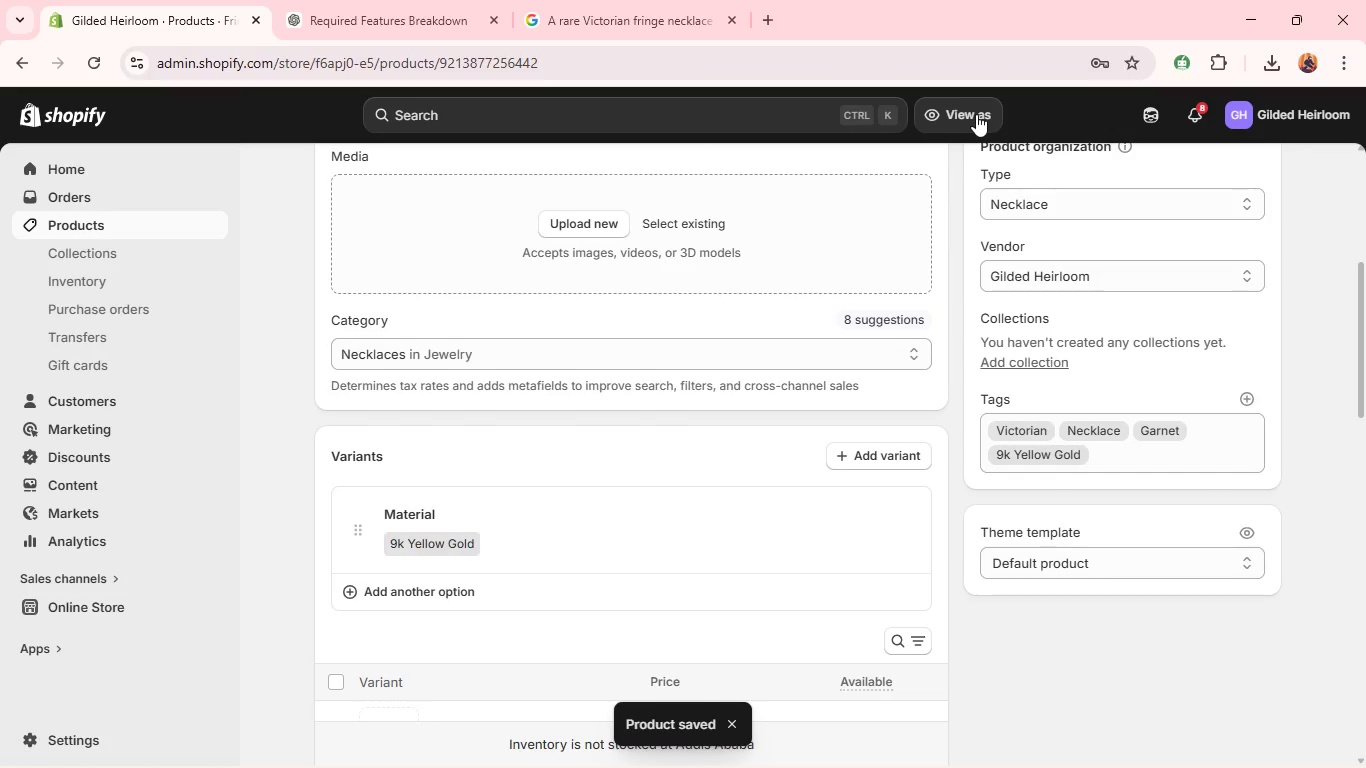 
wait(13.75)
 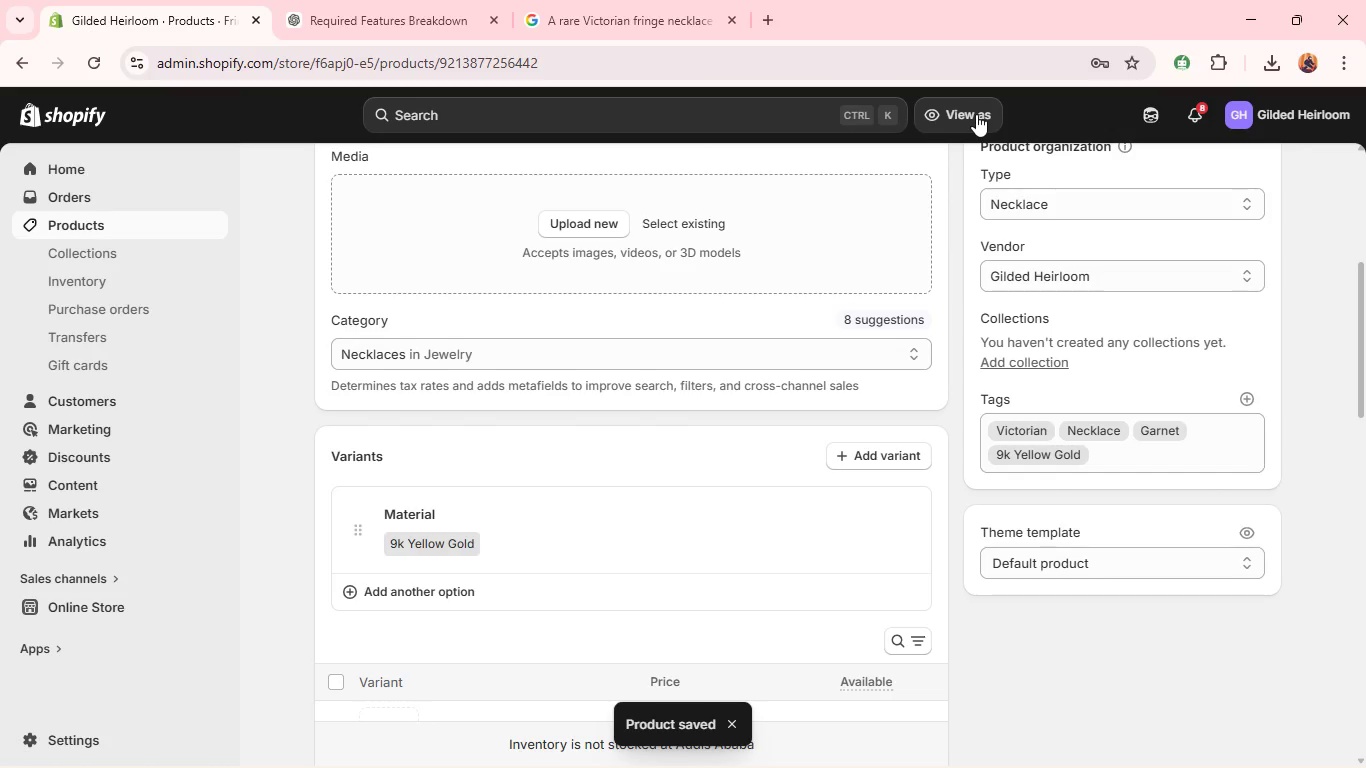 
left_click([334, 174])
 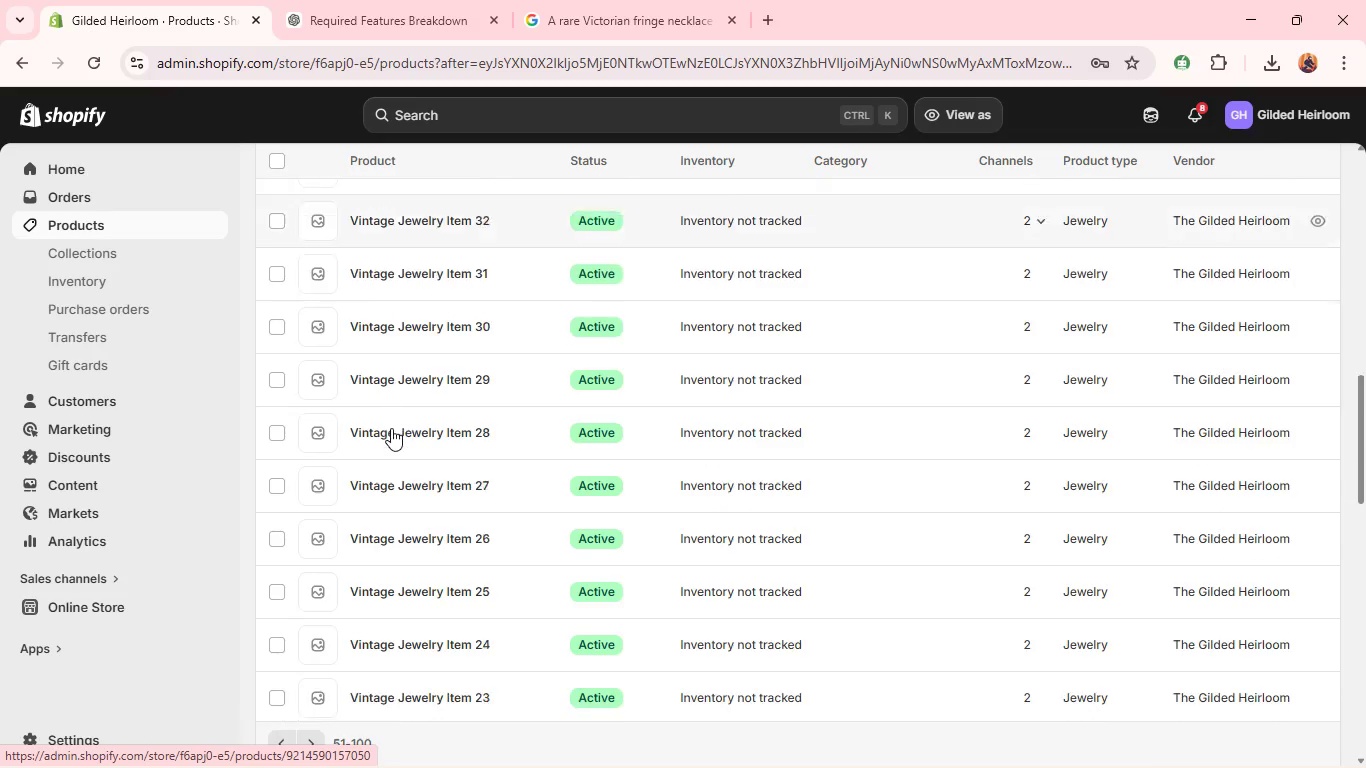 
wait(9.58)
 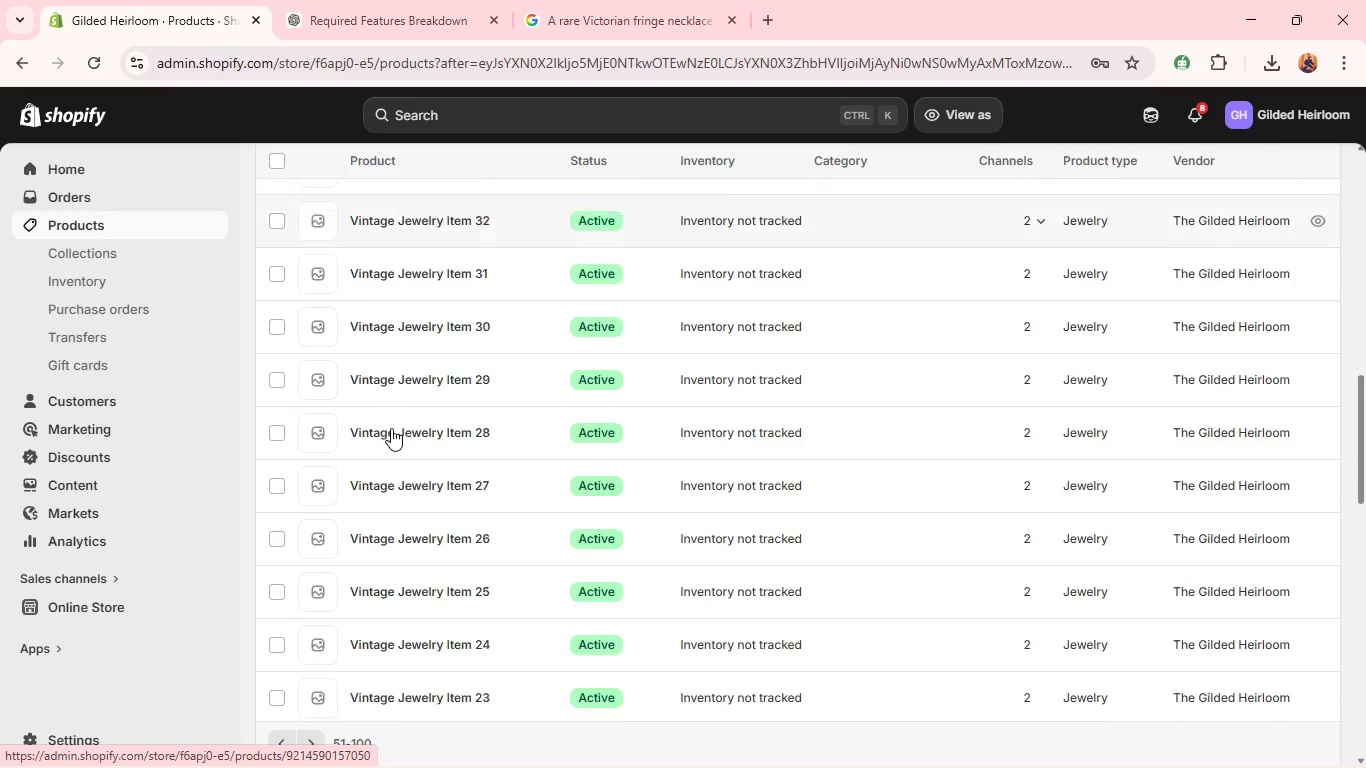 
left_click([379, 449])
 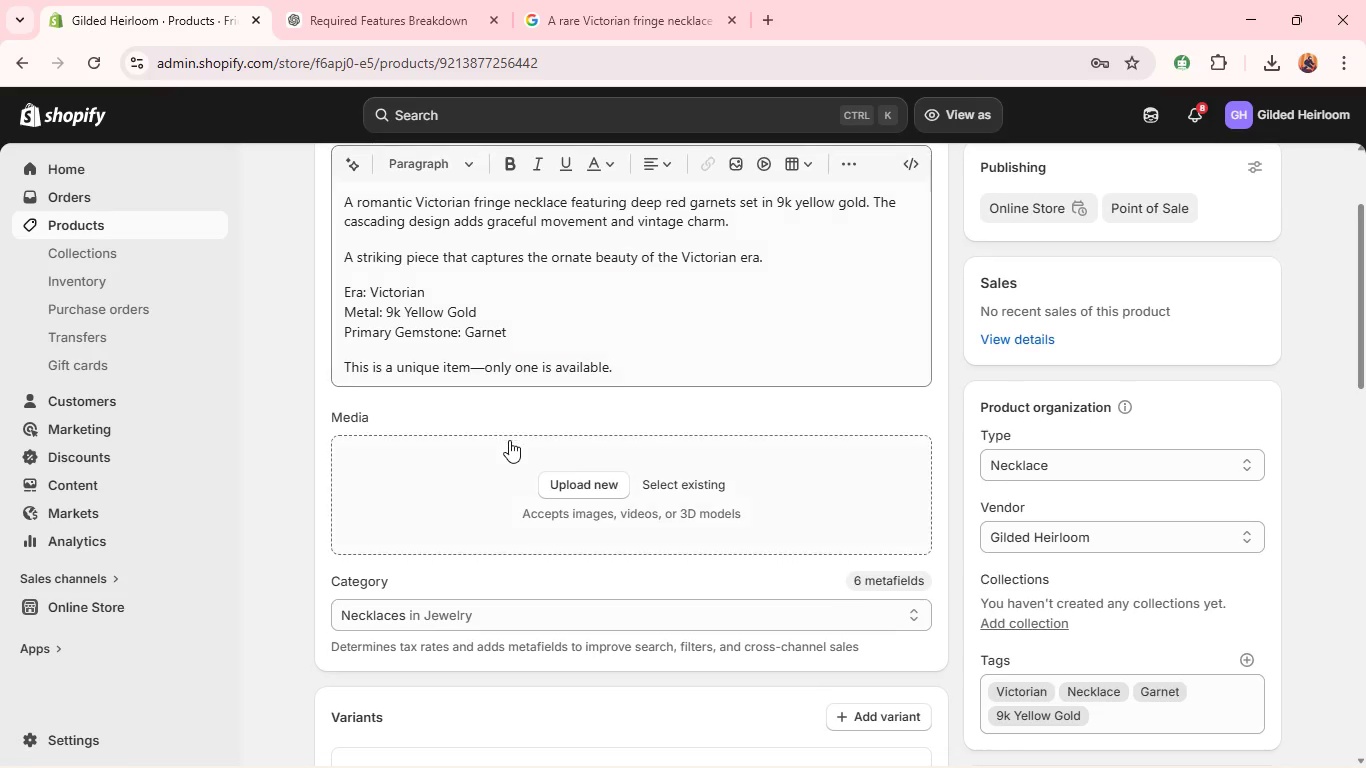 
left_click([554, 471])
 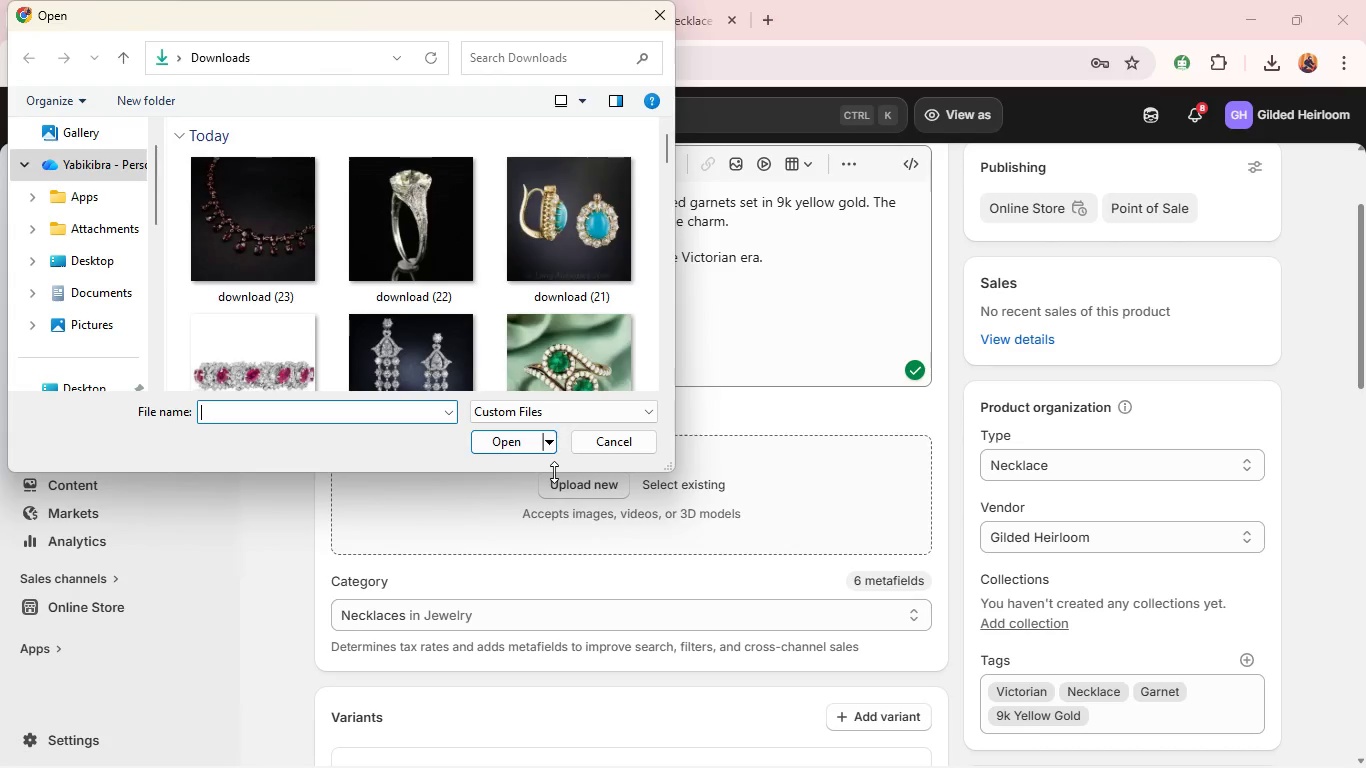 
wait(5.66)
 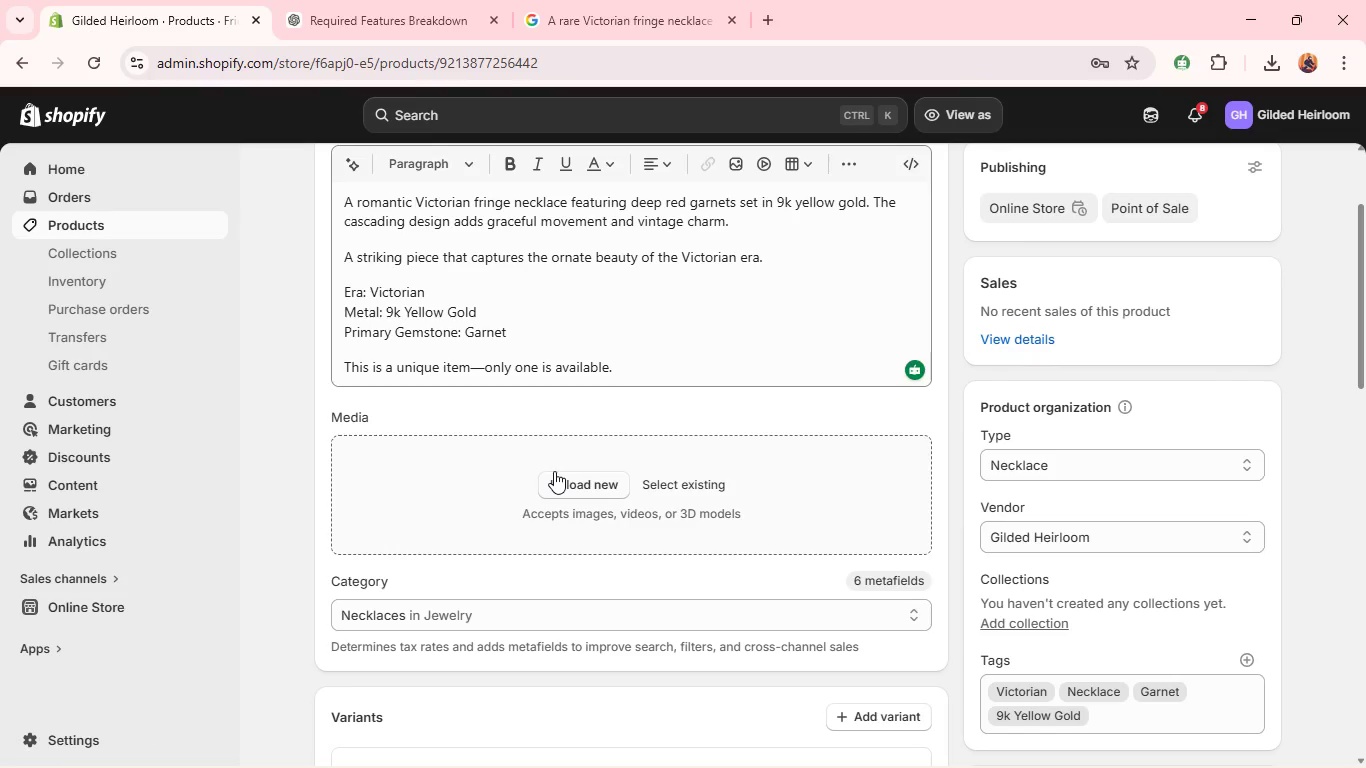 
left_click([301, 236])
 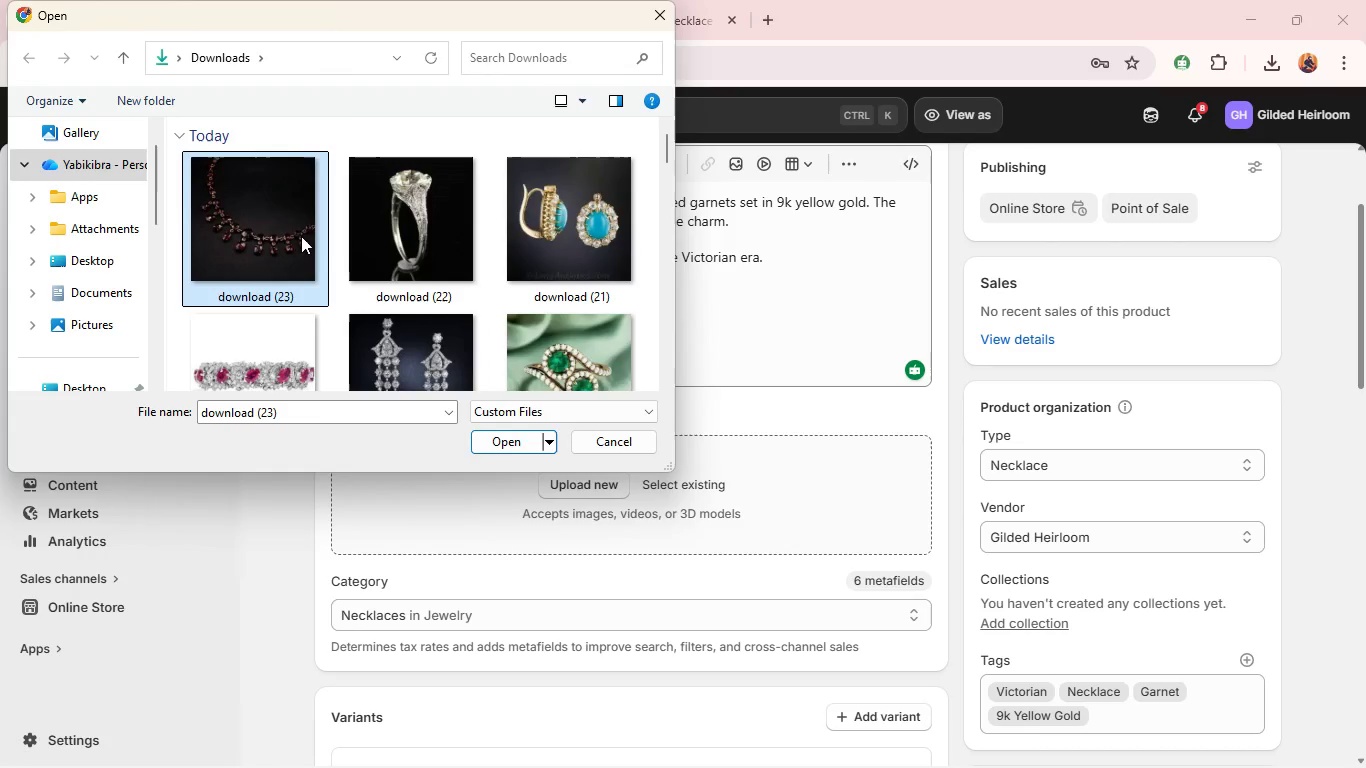 
key(Enter)
 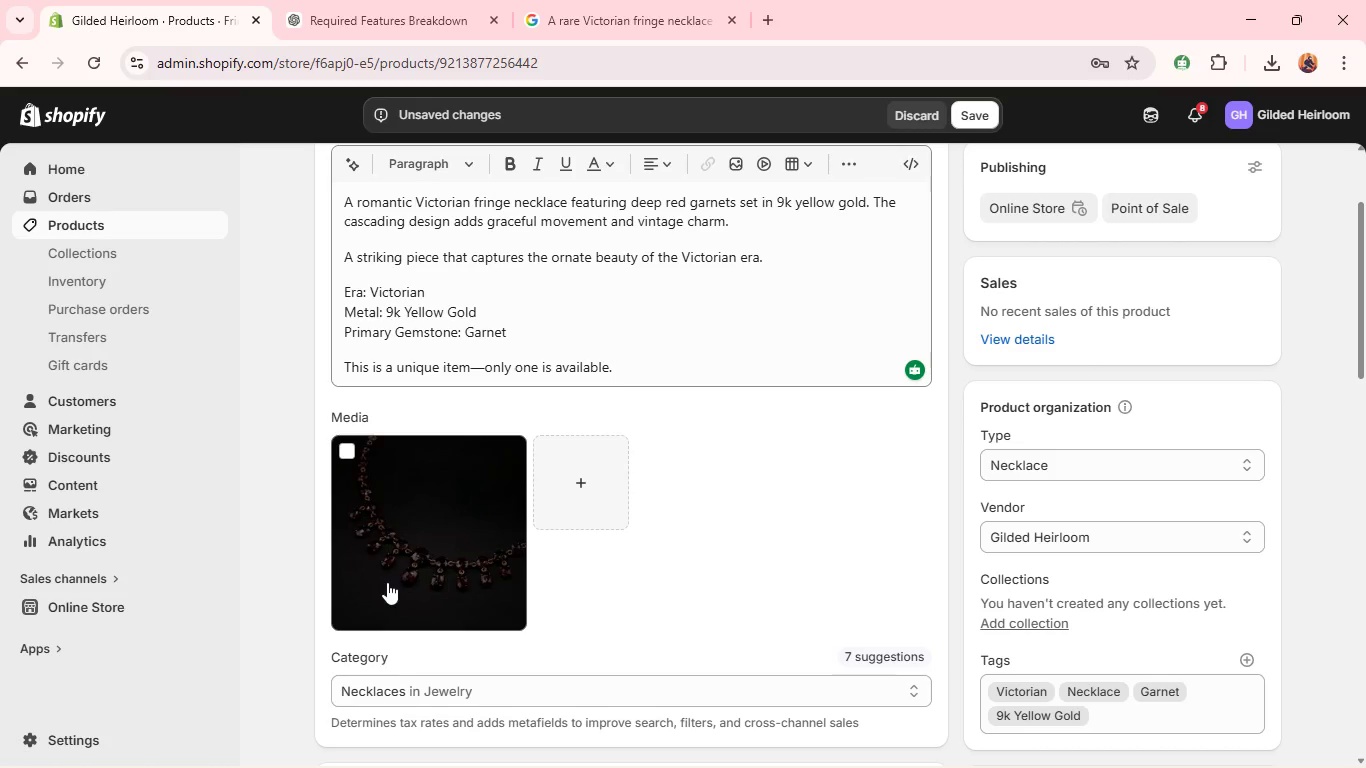 
wait(13.94)
 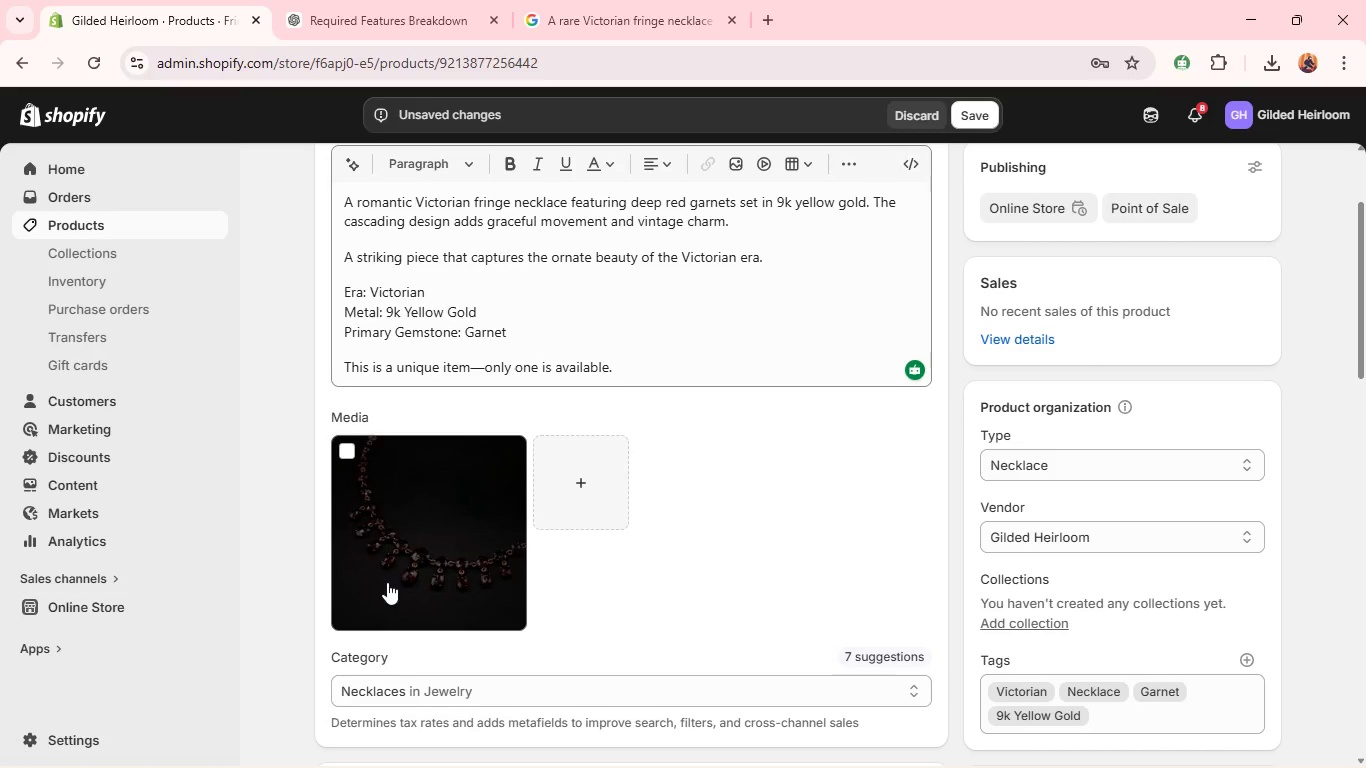 
left_click([387, 582])
 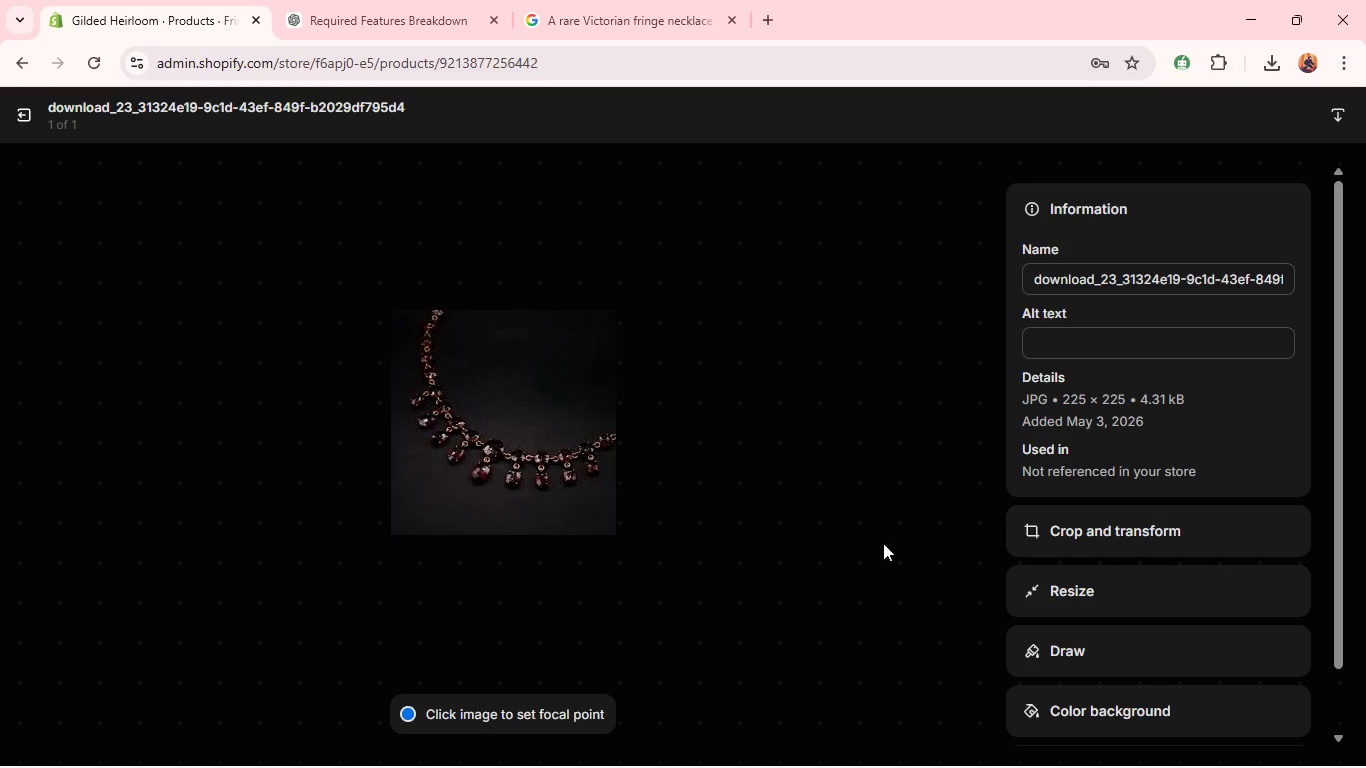 
wait(6.02)
 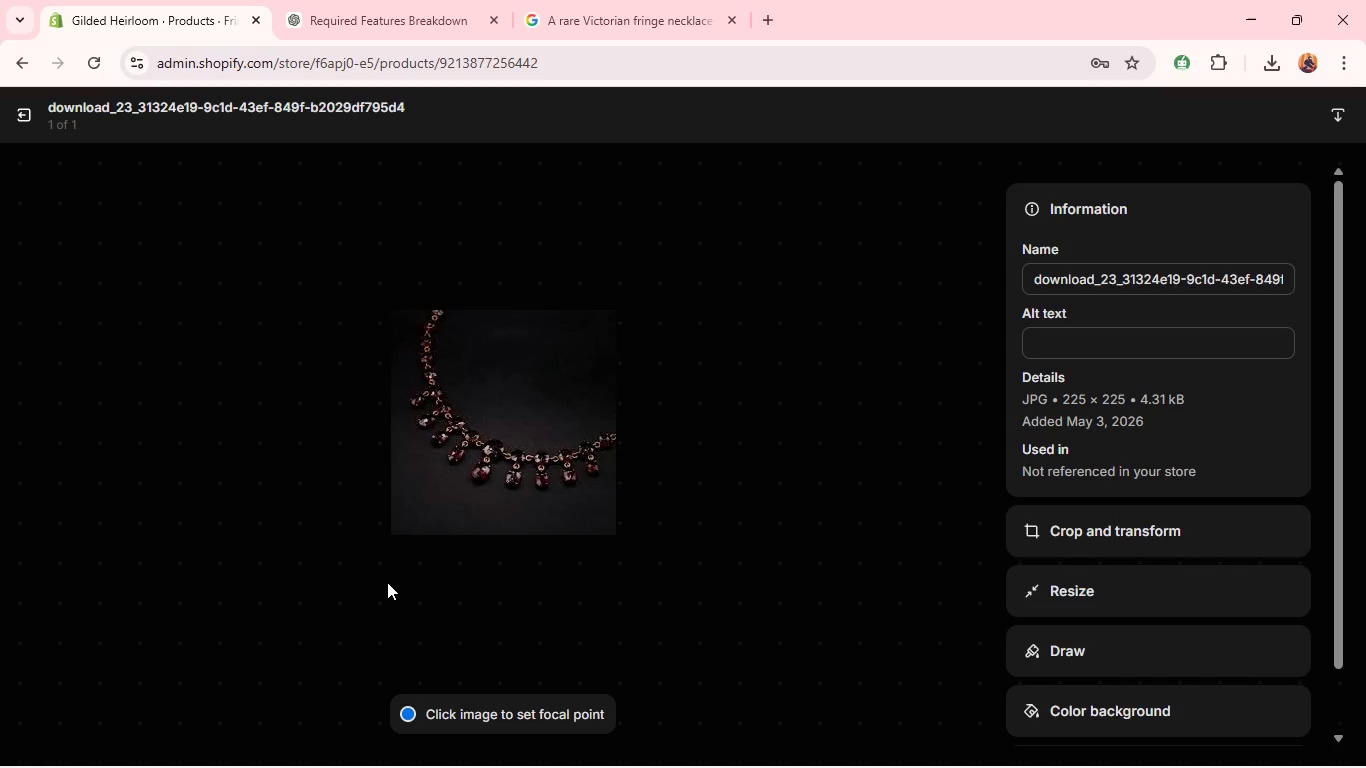 
left_click([1067, 353])
 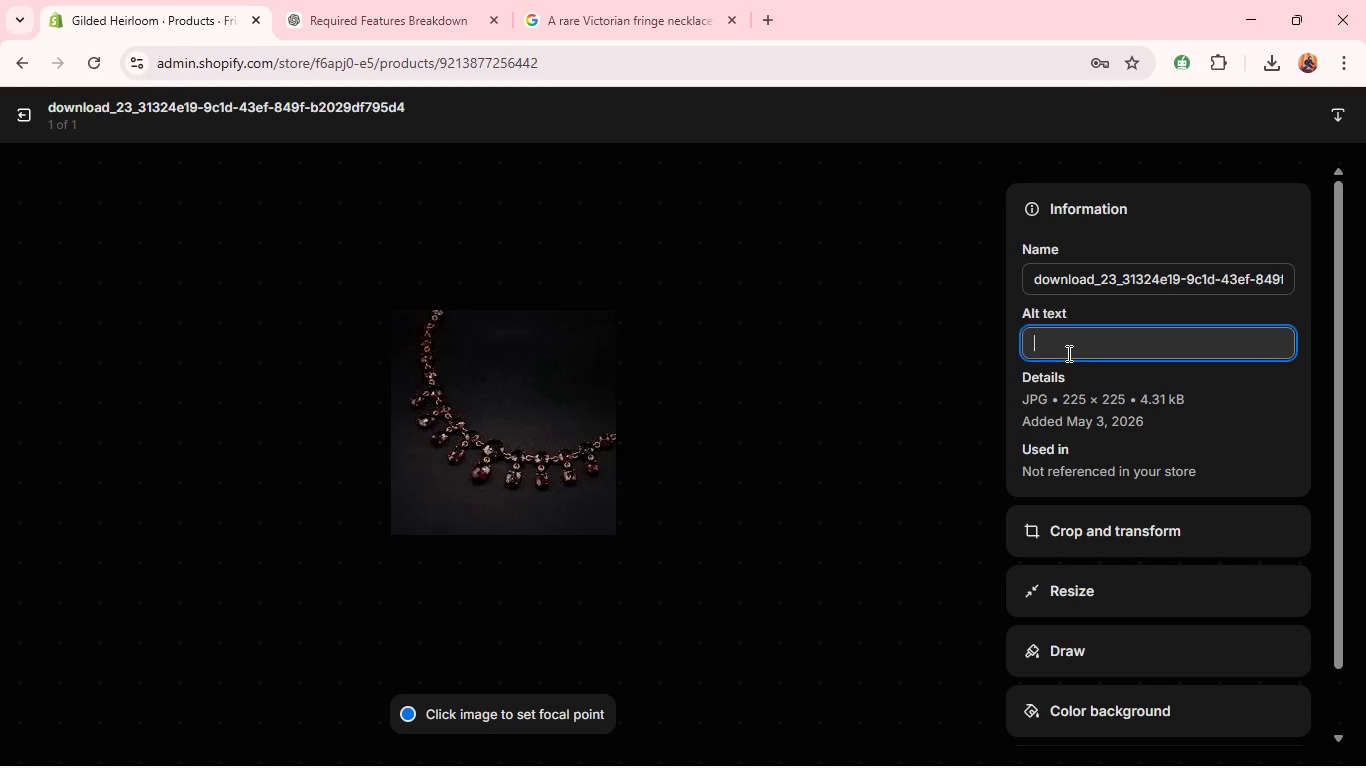 
key(Control+V)
 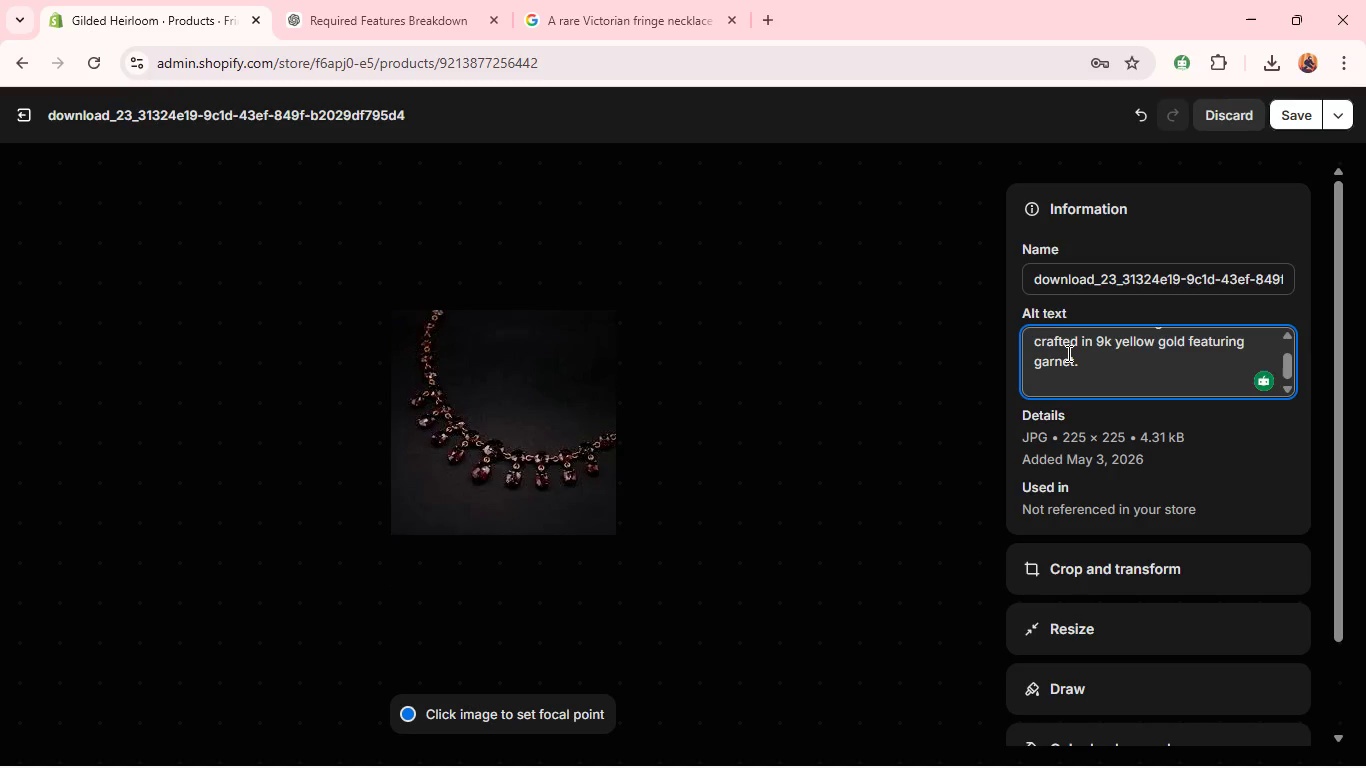 
key(Backspace)
 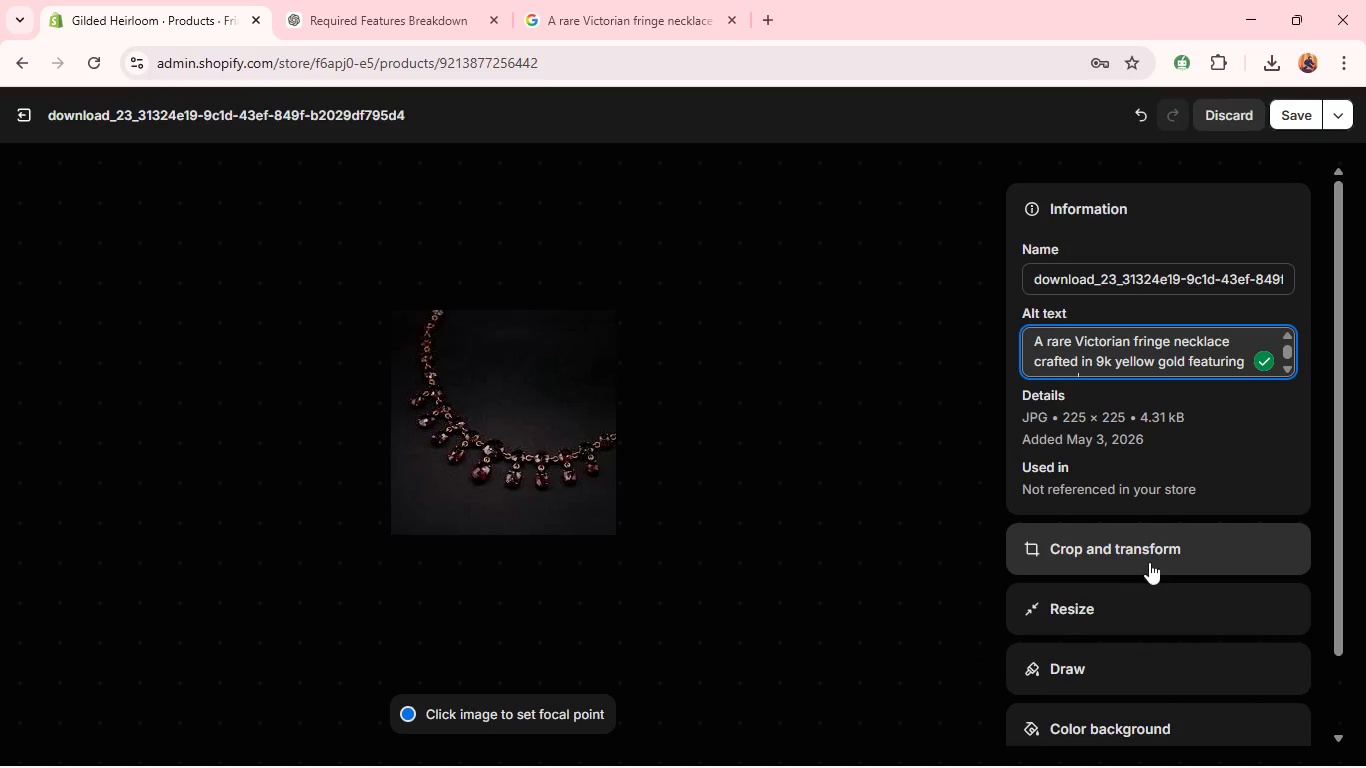 
left_click([1150, 553])
 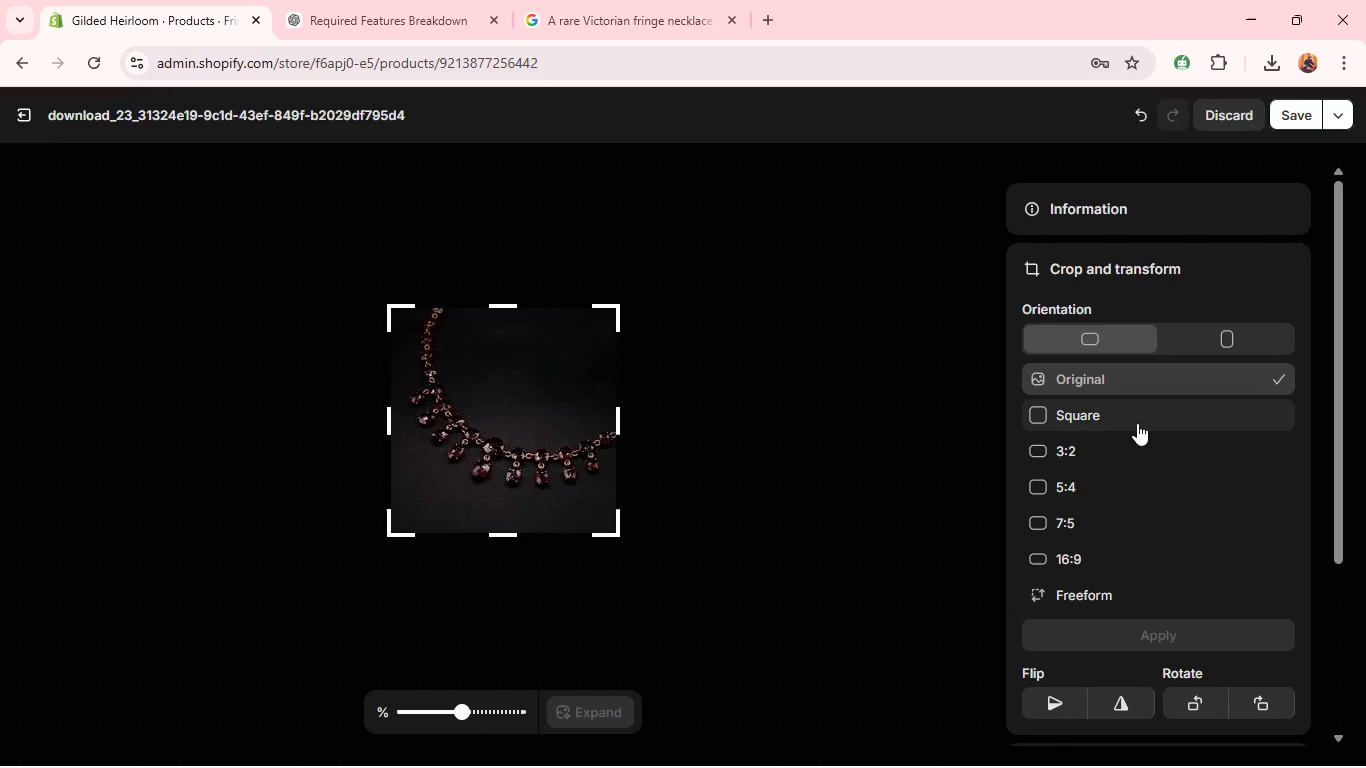 
left_click([1130, 410])
 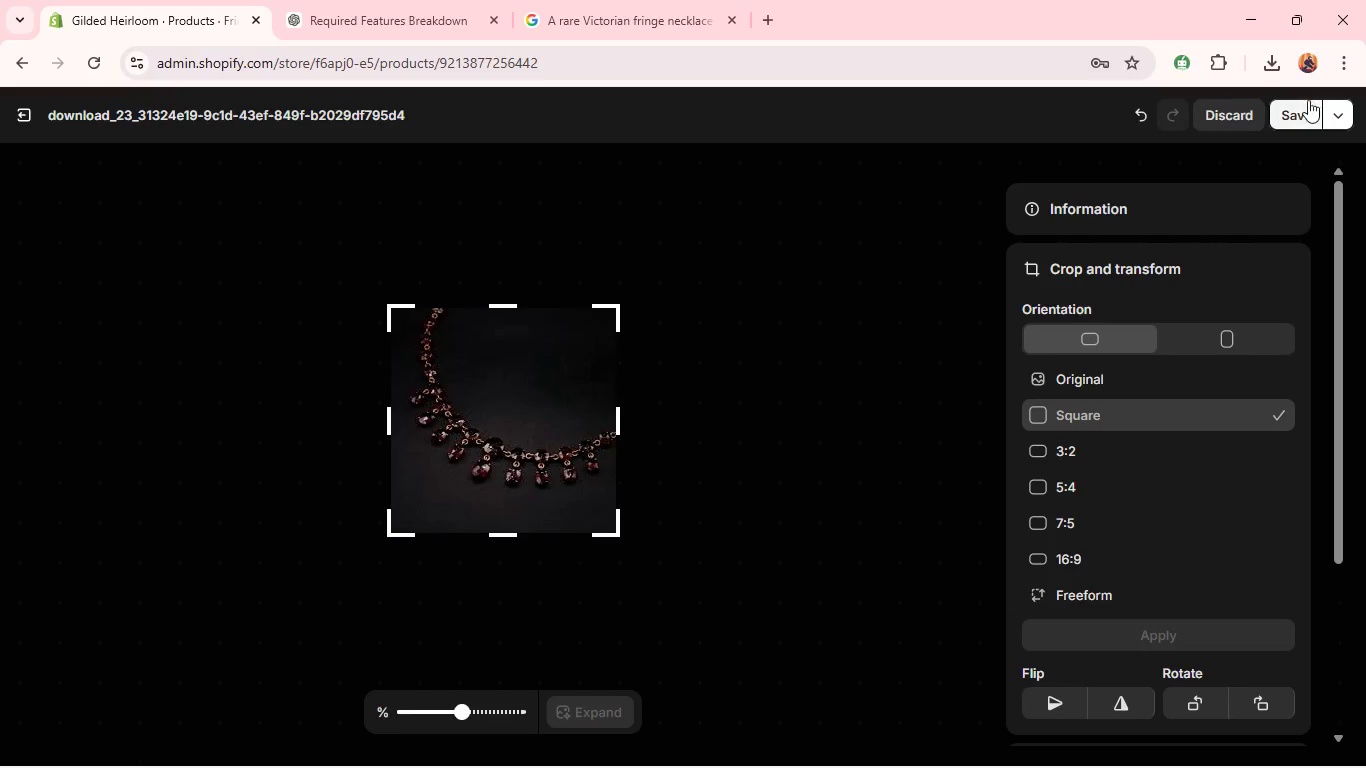 
left_click([1306, 102])
 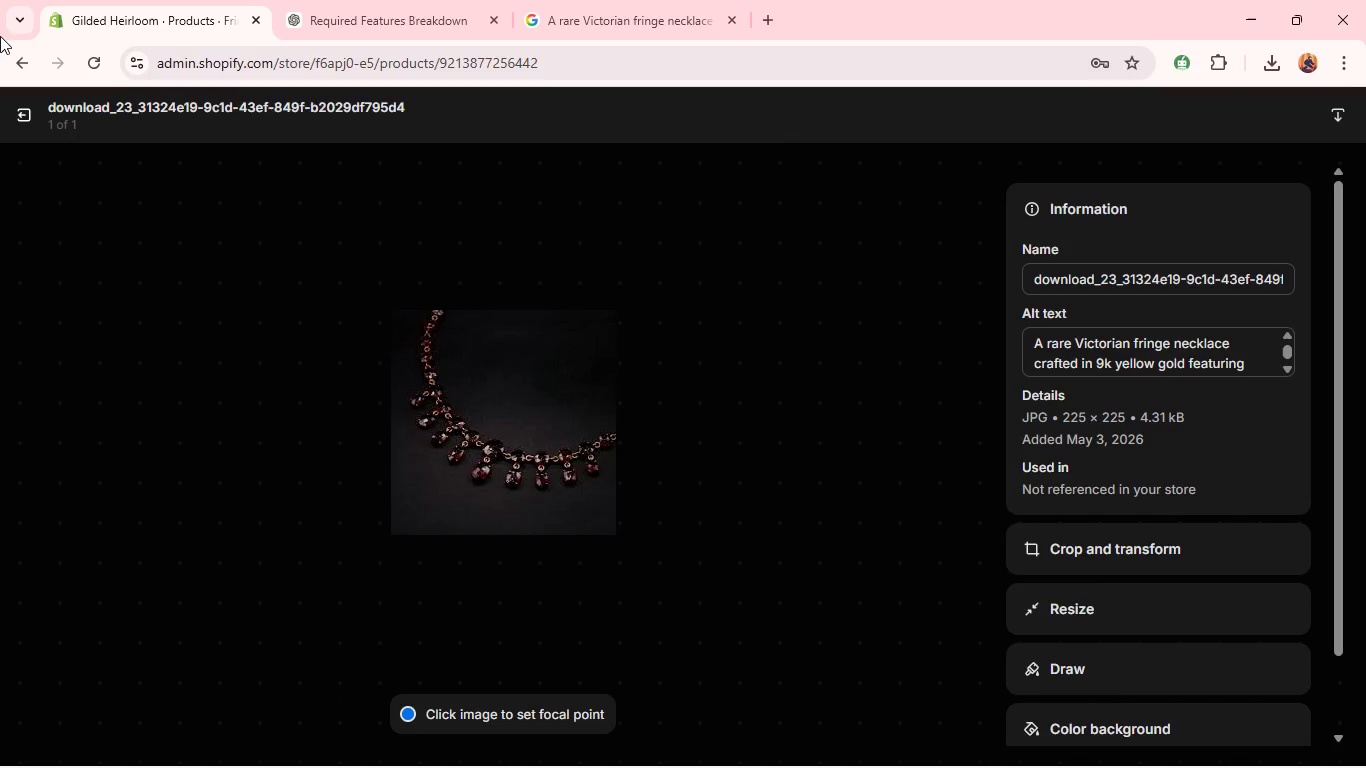 
left_click([22, 112])
 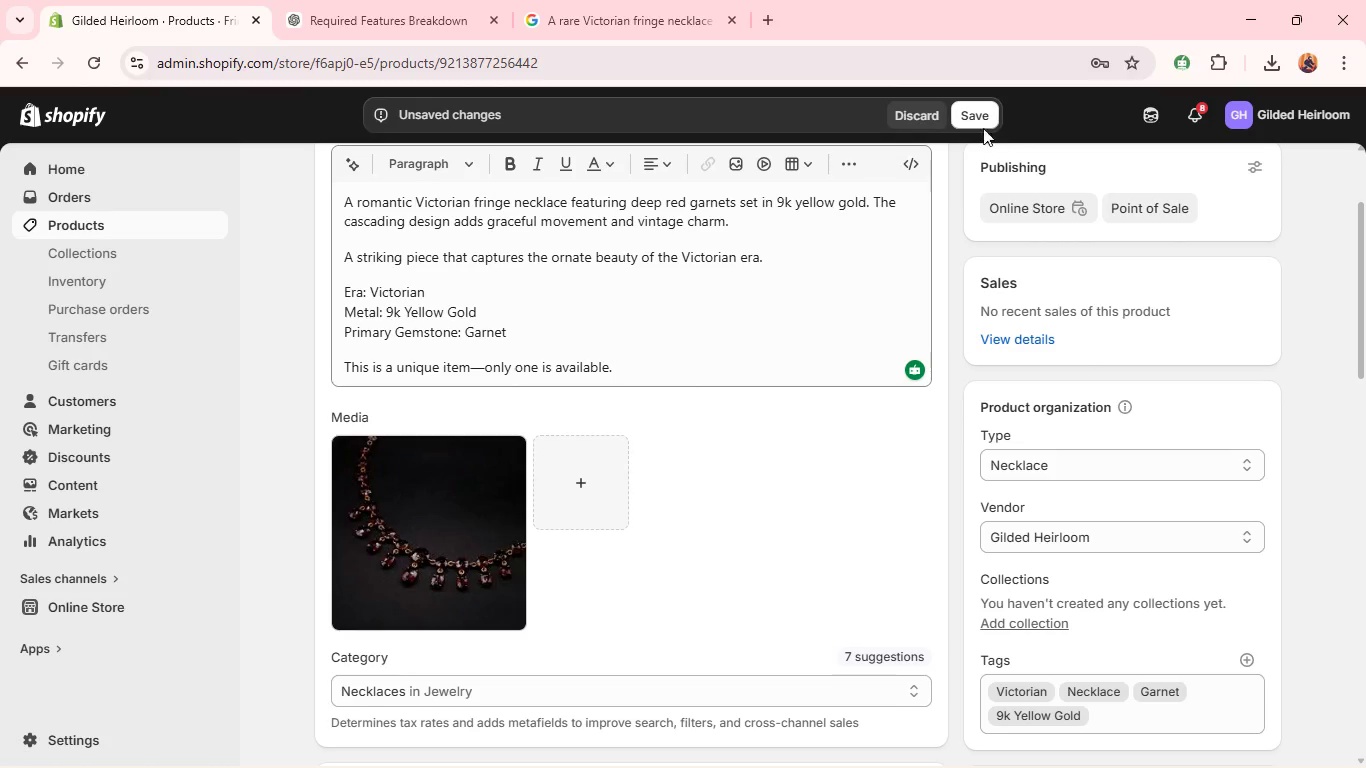 
left_click([982, 123])
 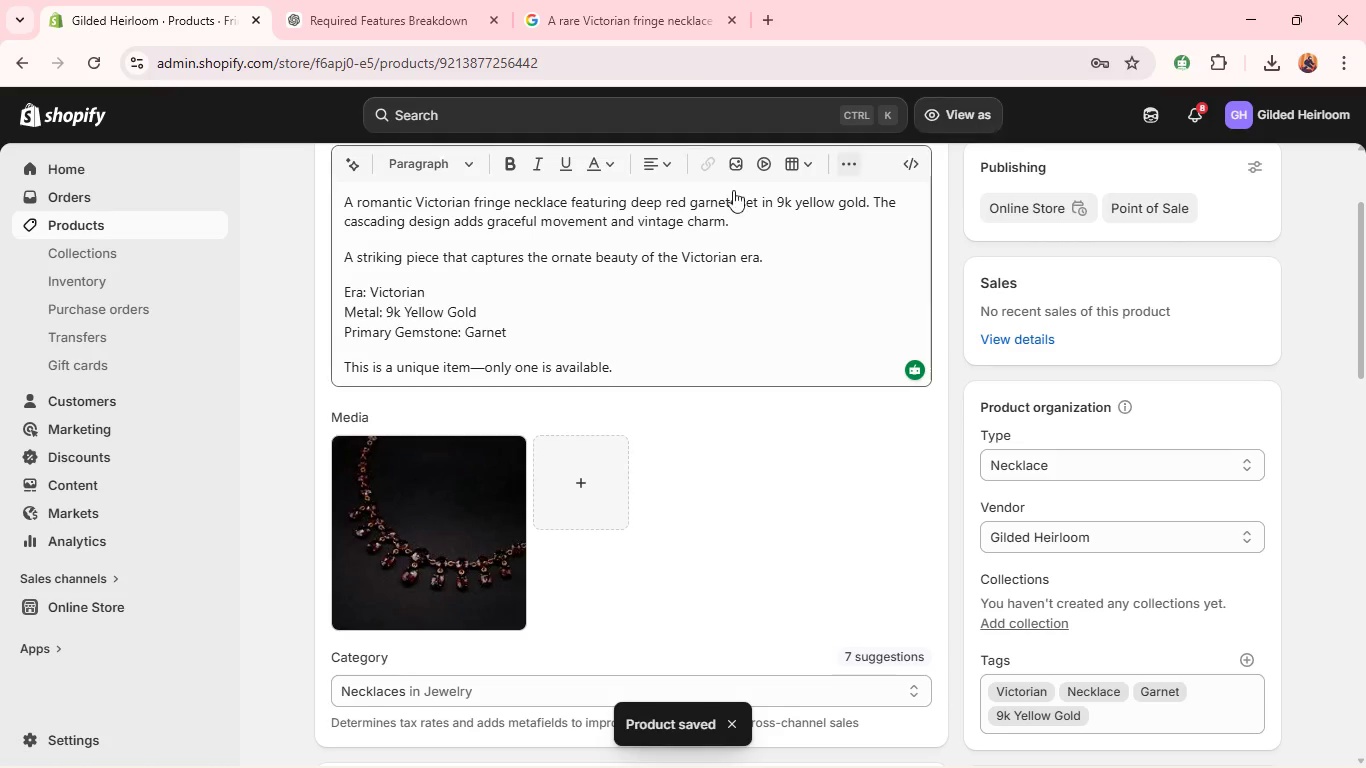 
wait(6.84)
 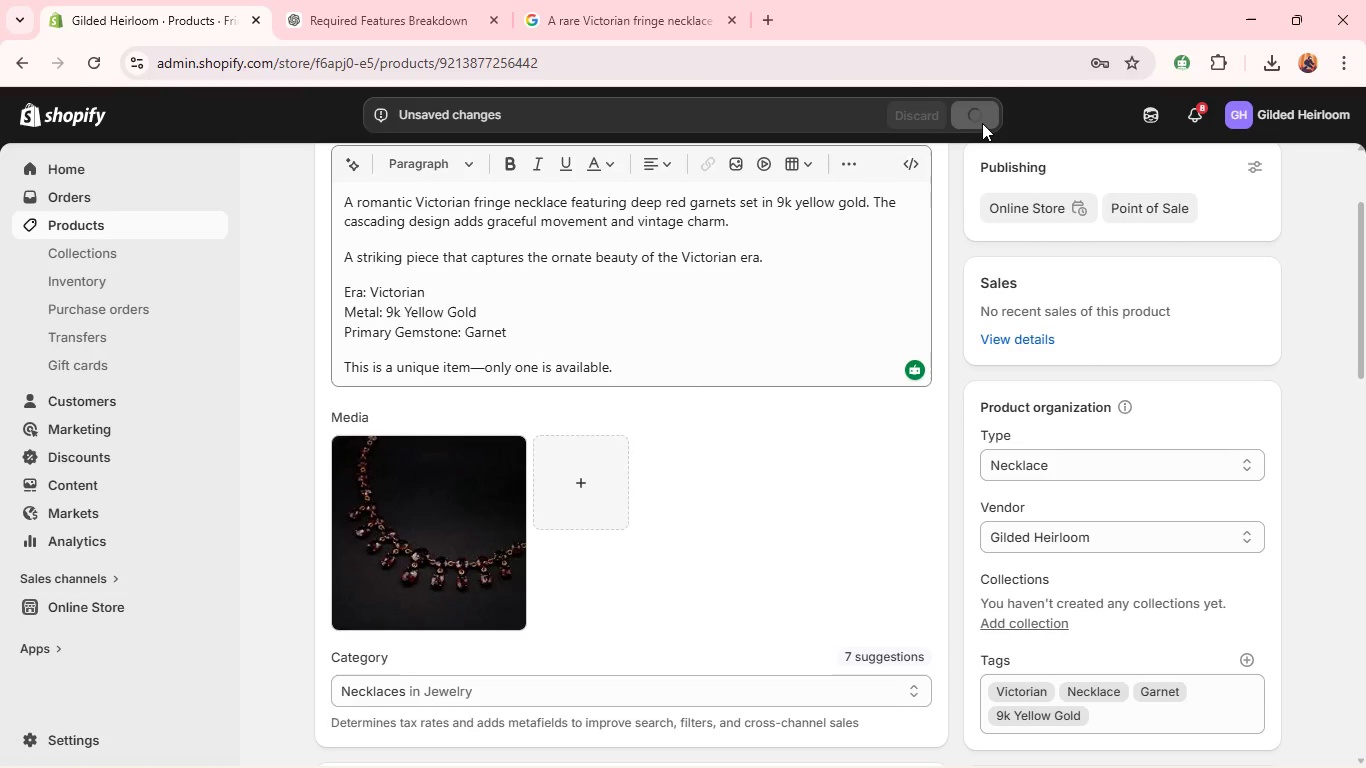 
left_click([331, 175])
 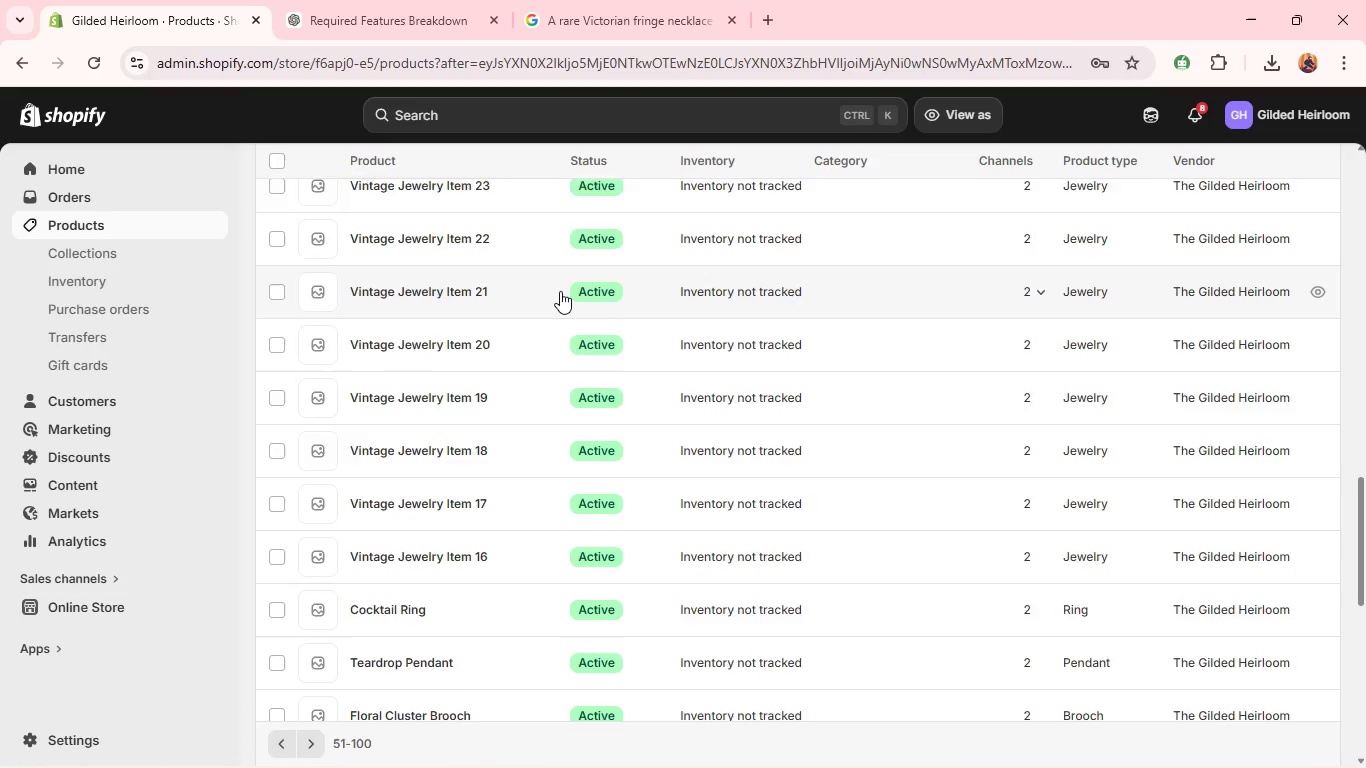 
wait(9.41)
 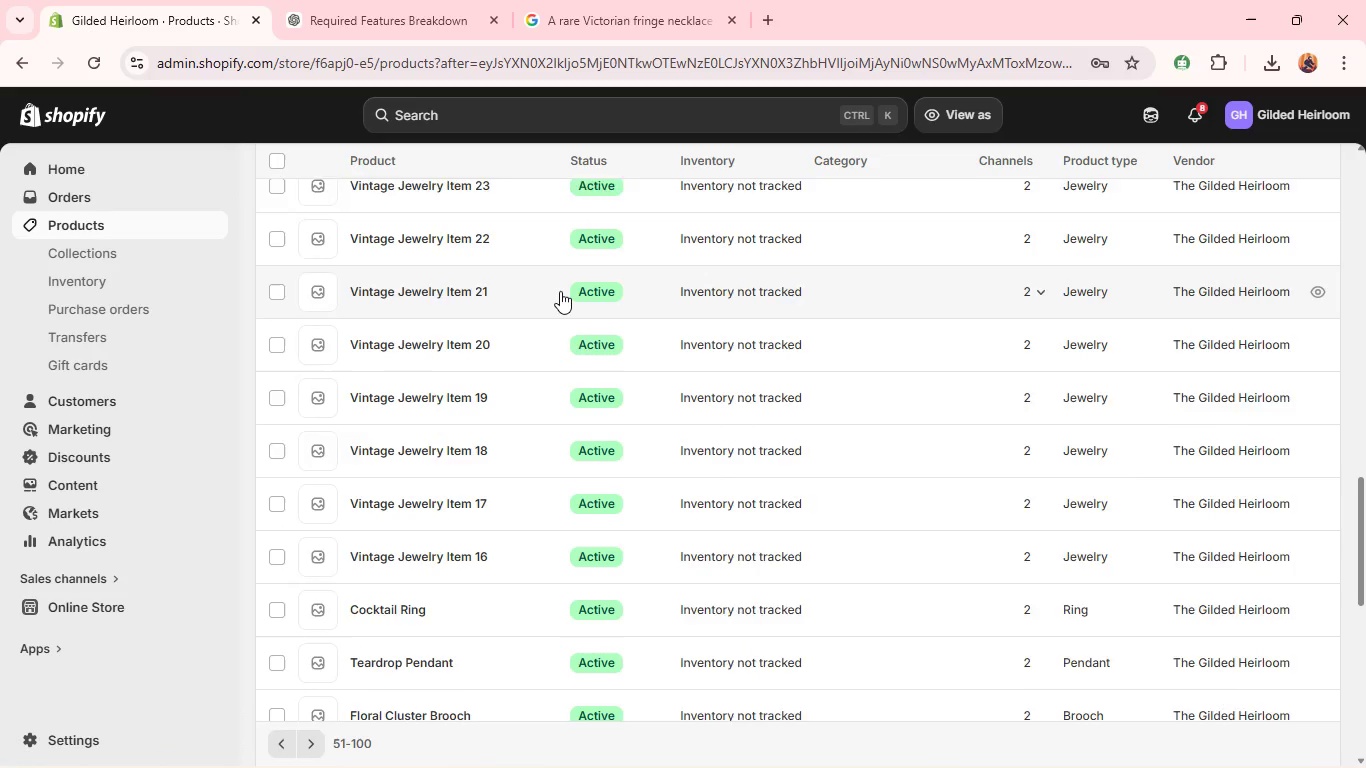 
mouse_move([326, 295])
 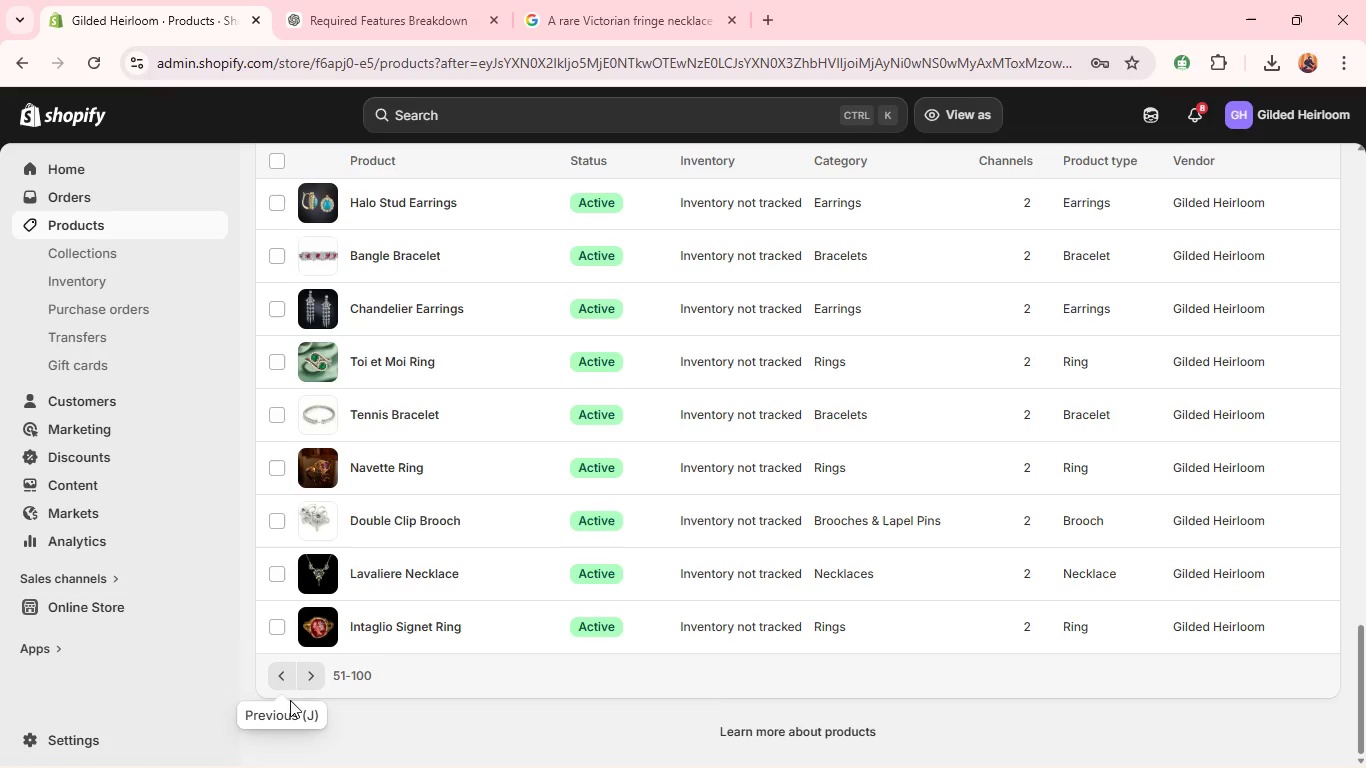 
left_click([315, 673])
 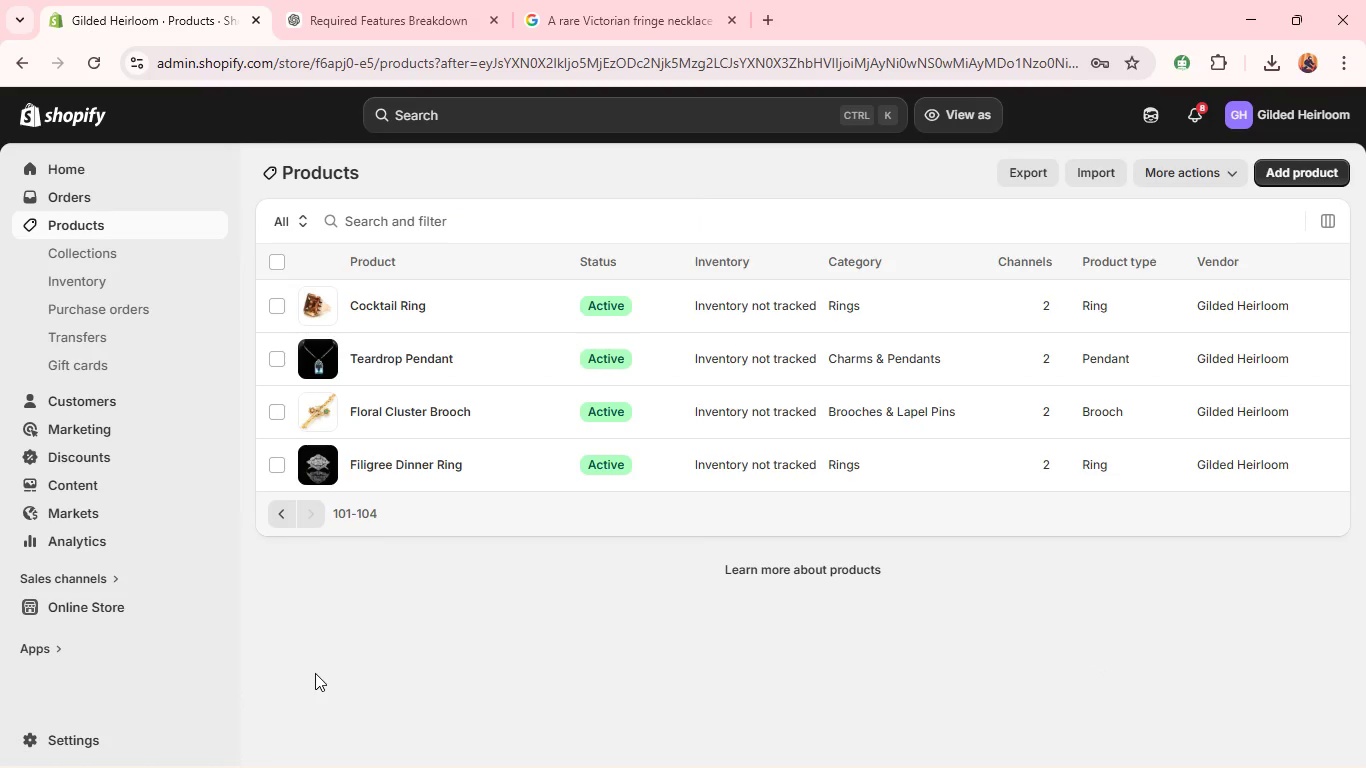 
wait(6.36)
 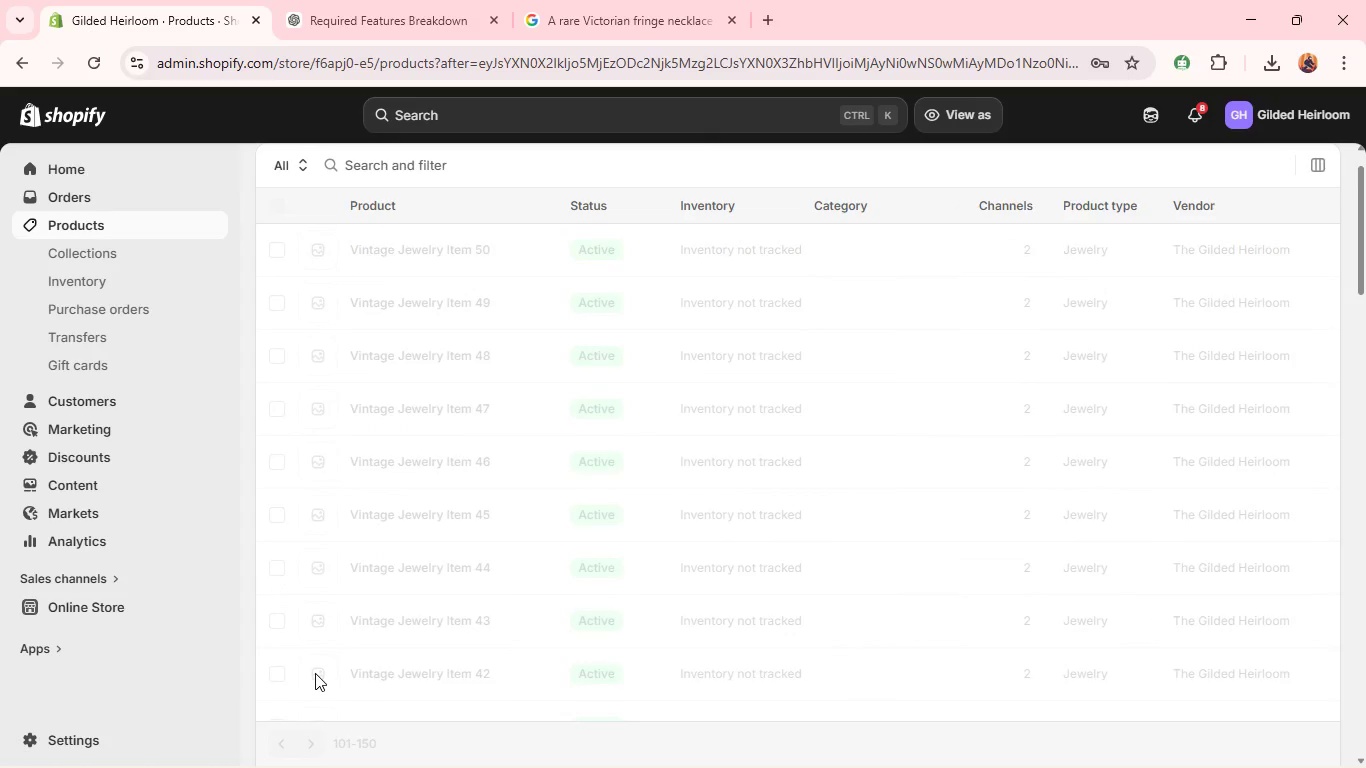 
left_click([282, 514])
 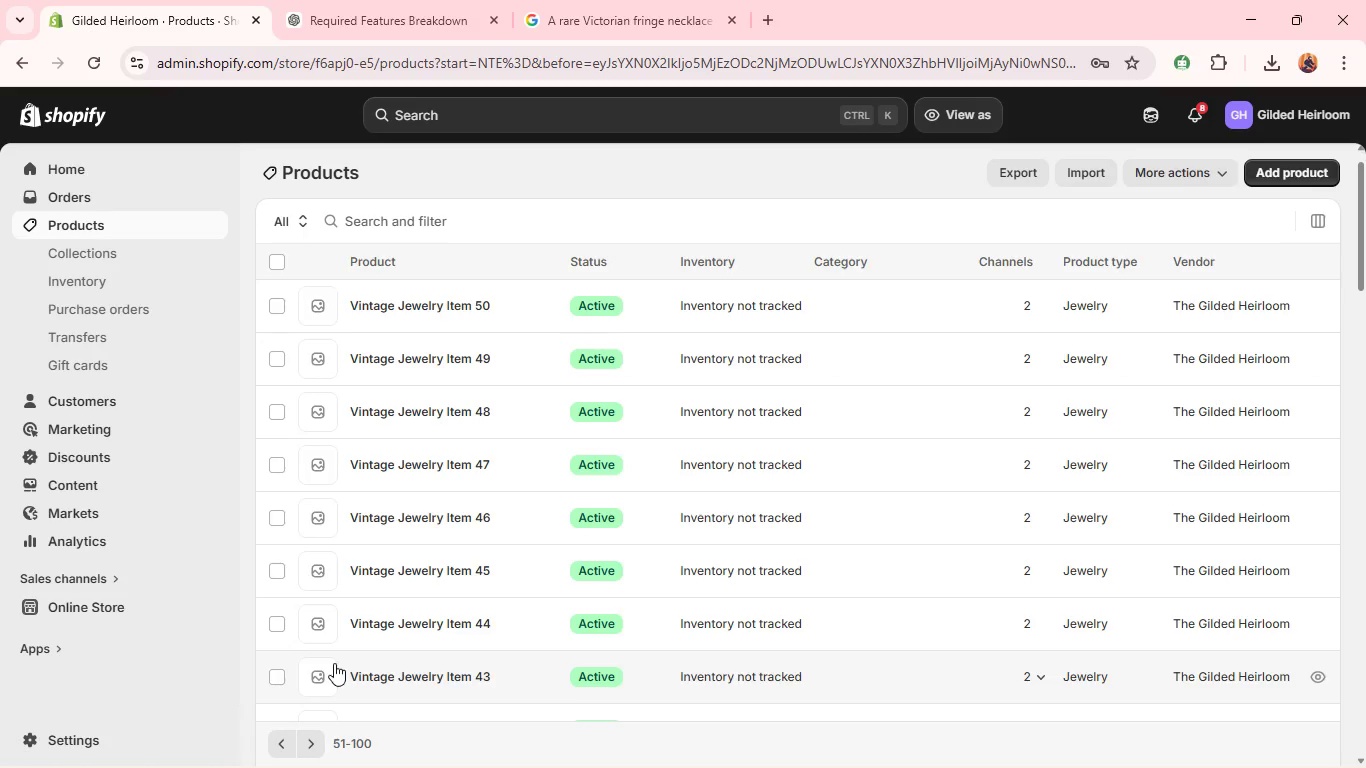 
wait(9.41)
 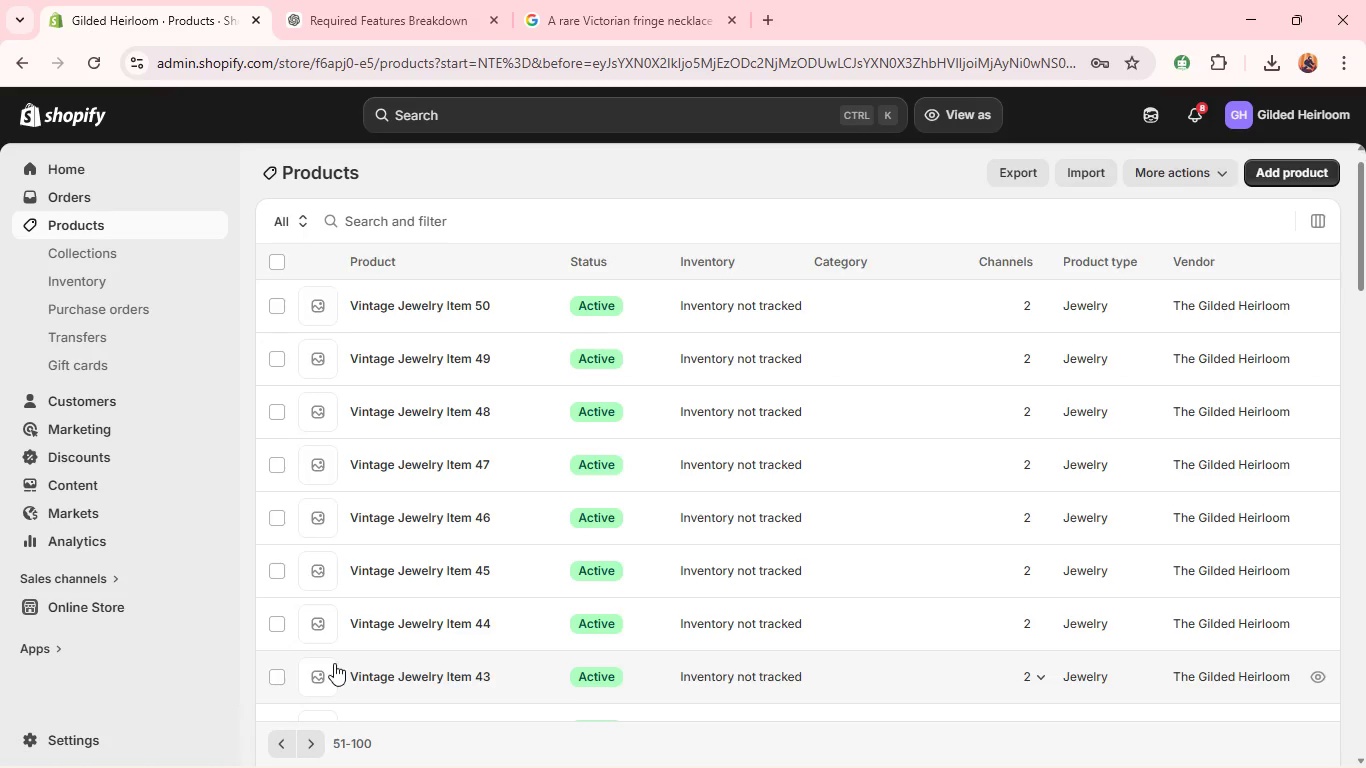 
left_click([370, 591])
 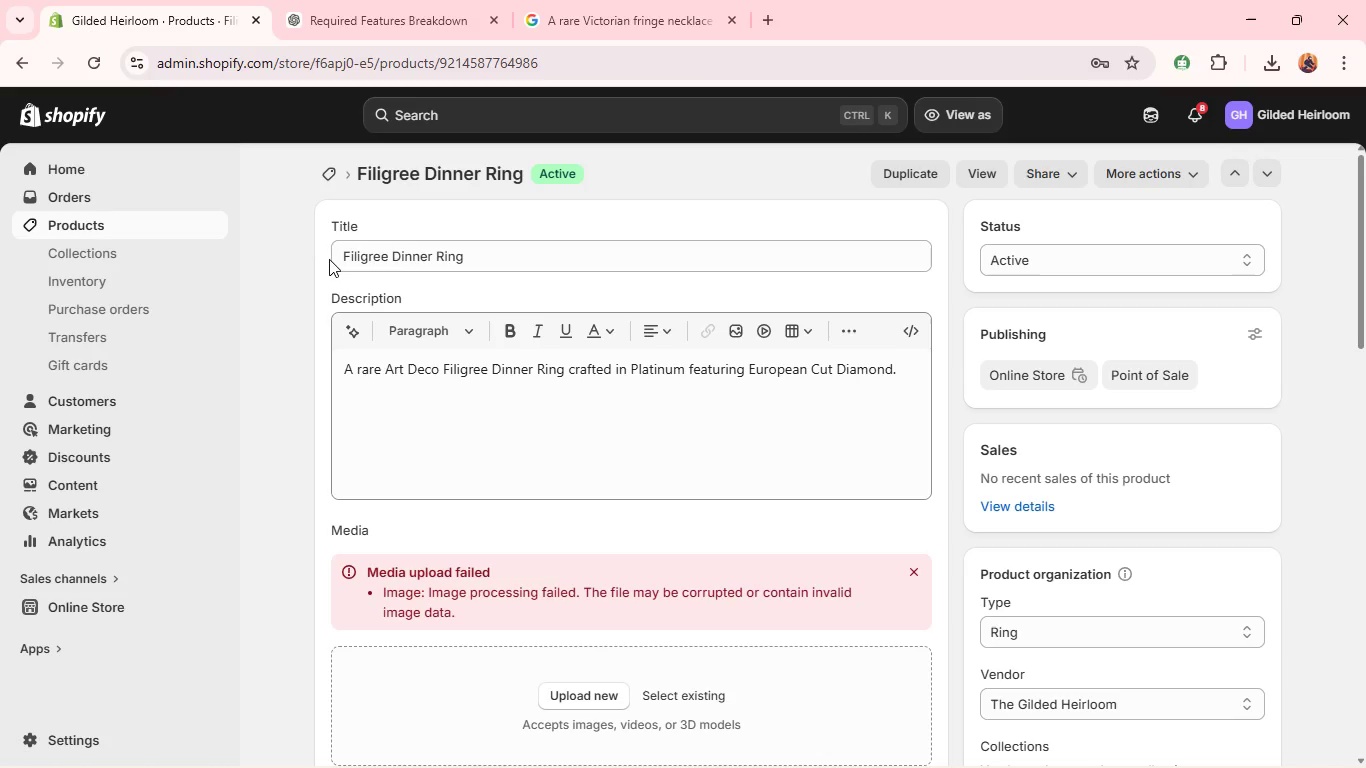 
wait(9.91)
 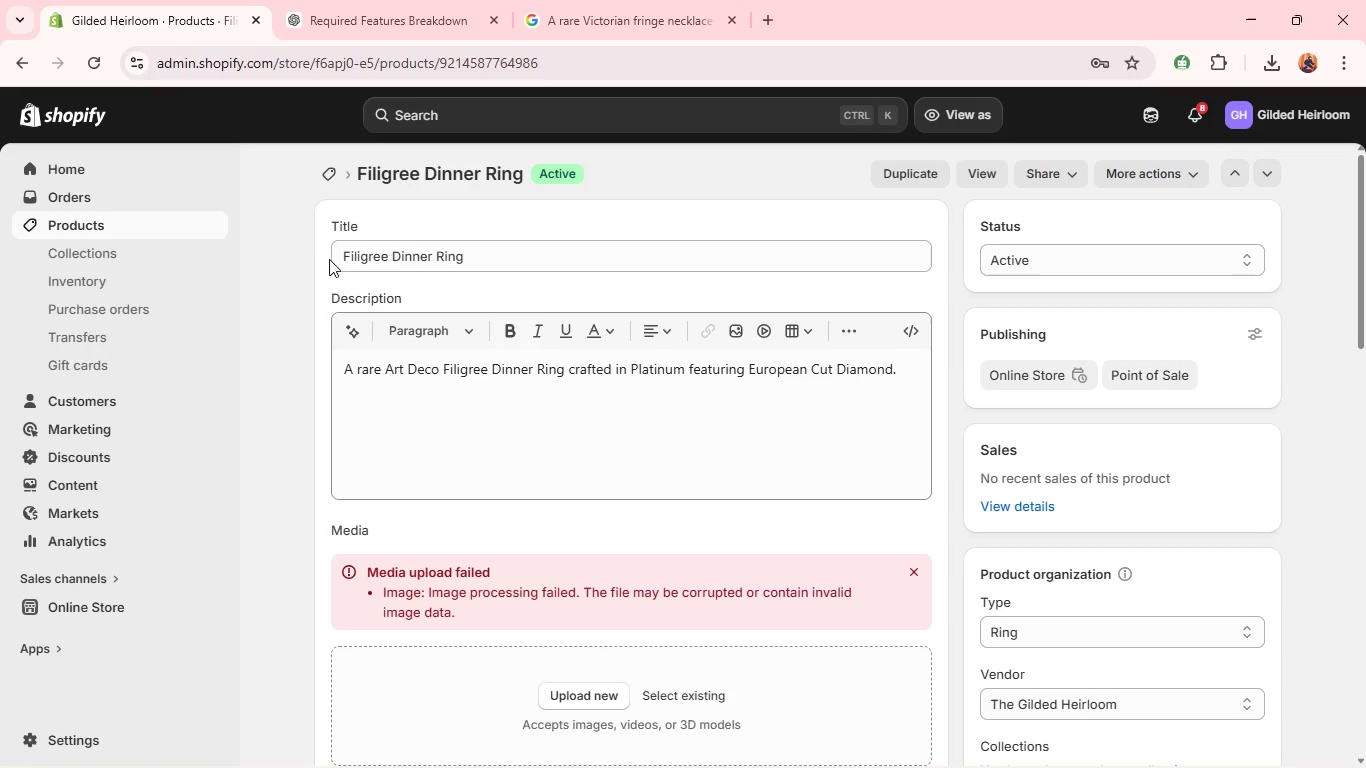 
left_click([336, 172])
 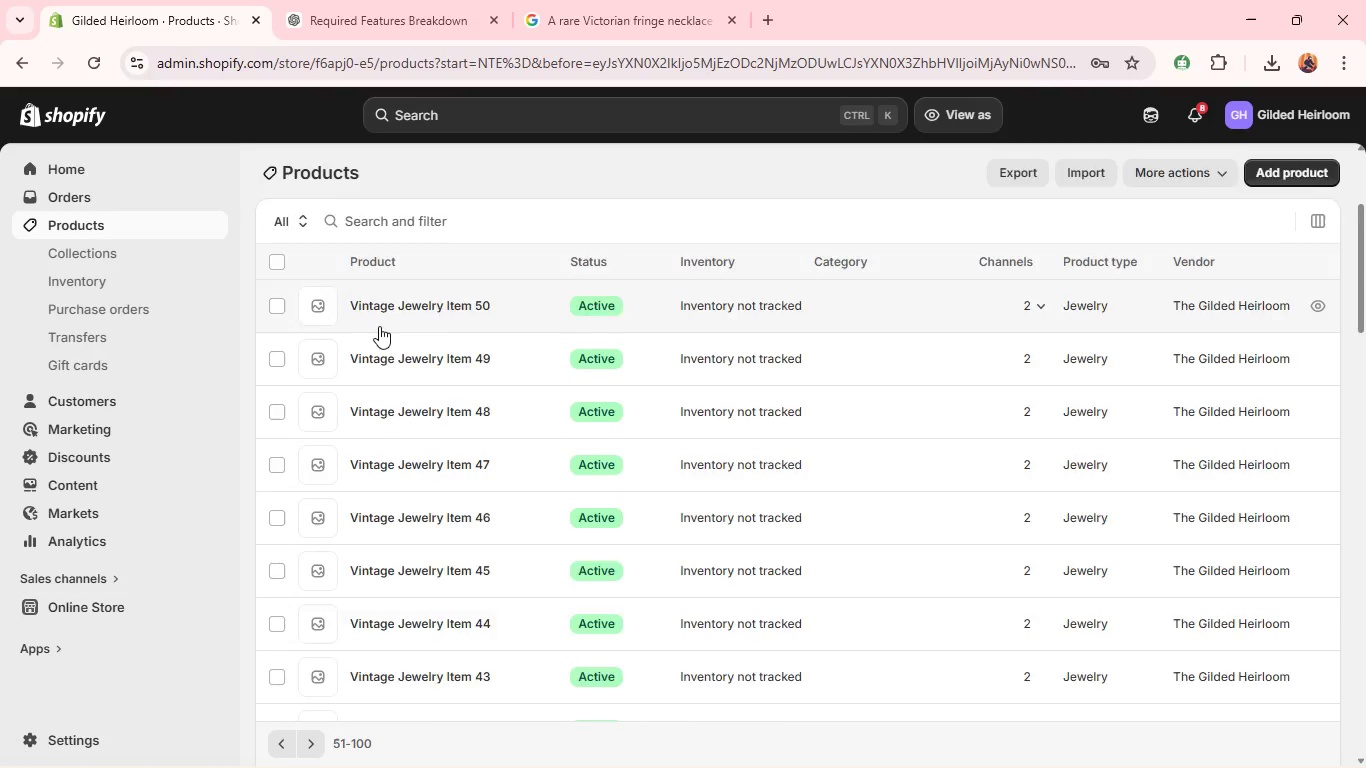 
wait(5.25)
 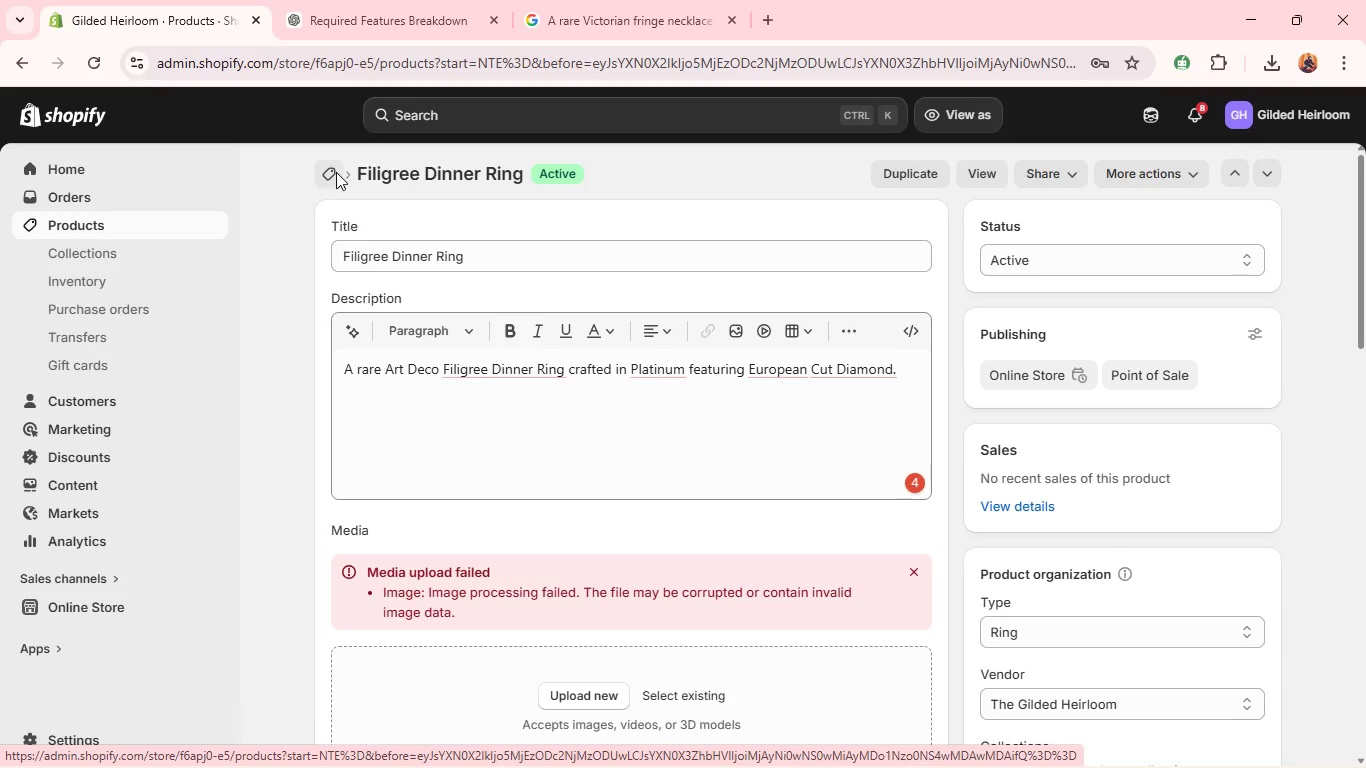 
scroll: coordinate [435, 58], scroll_direction: down, amount: 16.0
 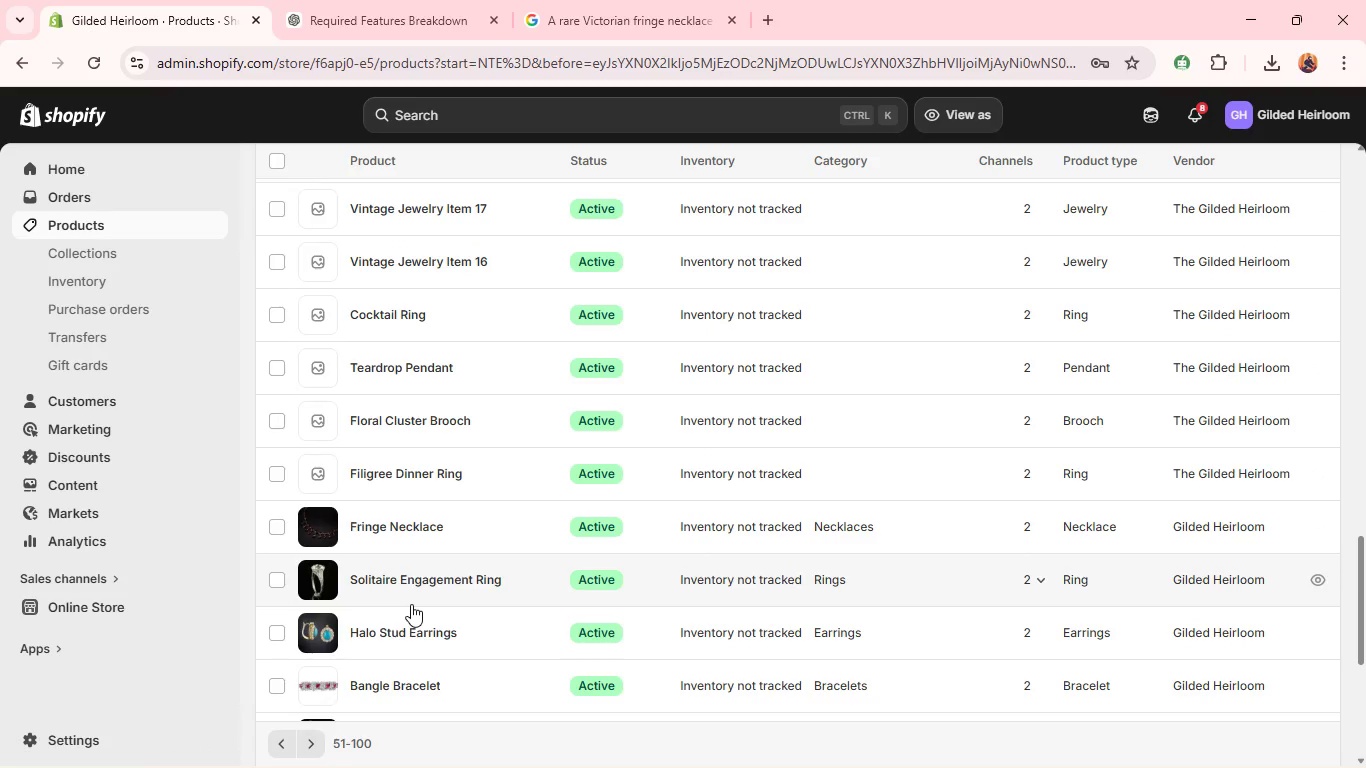 
wait(21.31)
 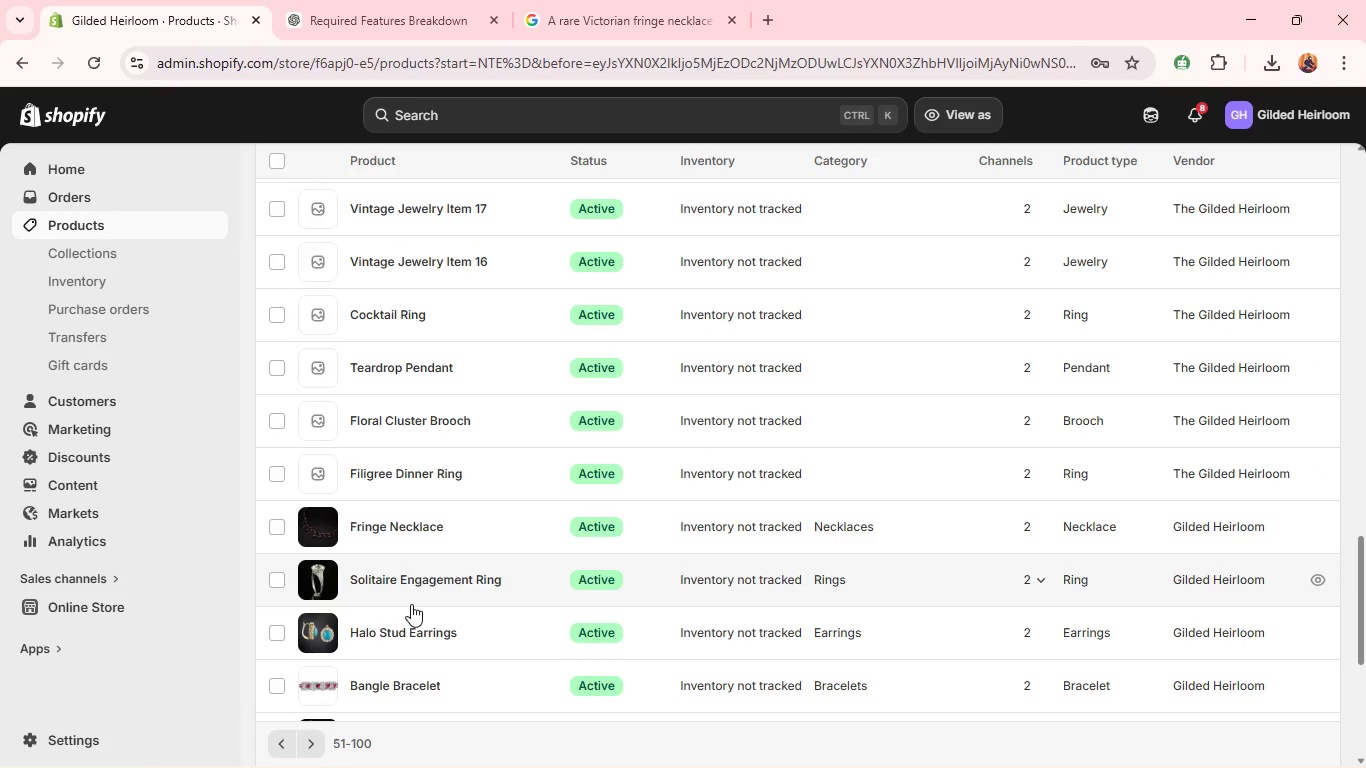 
left_click([431, 328])
 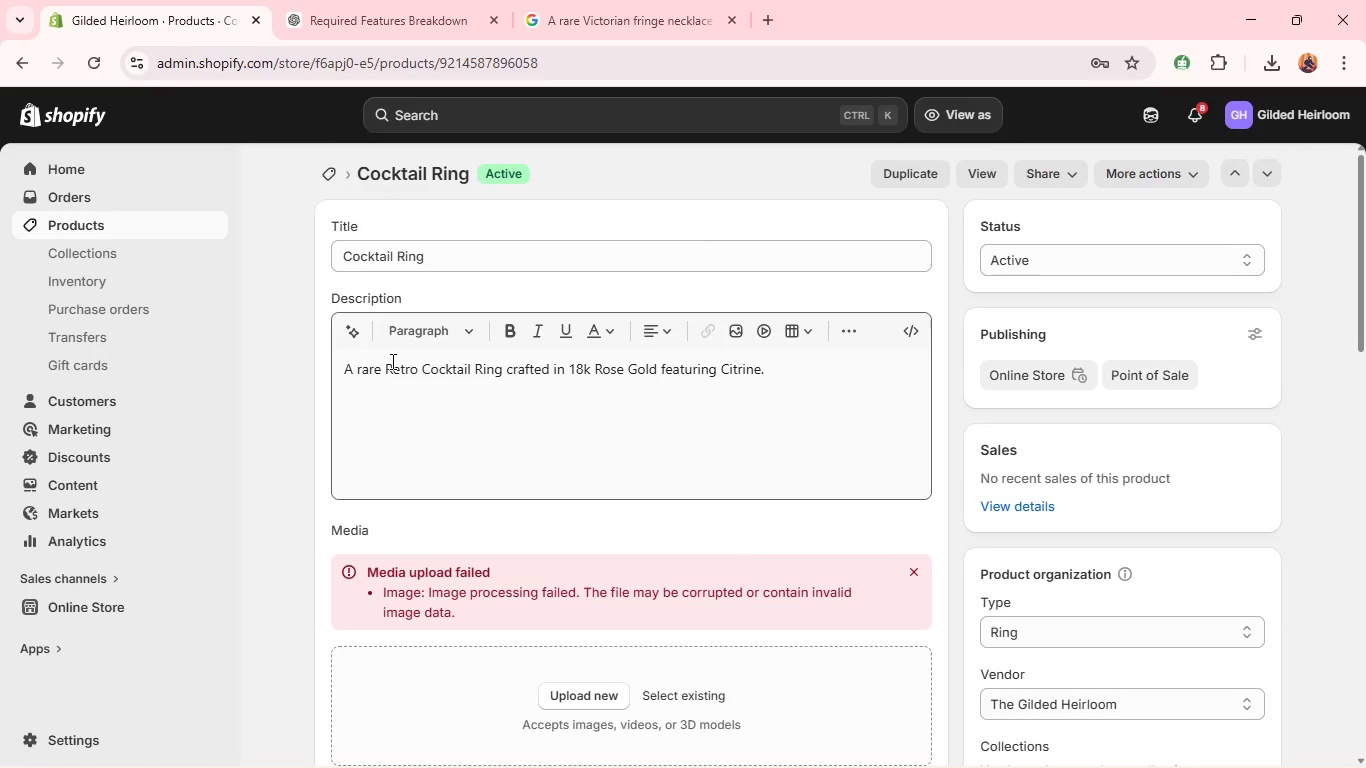 
wait(6.91)
 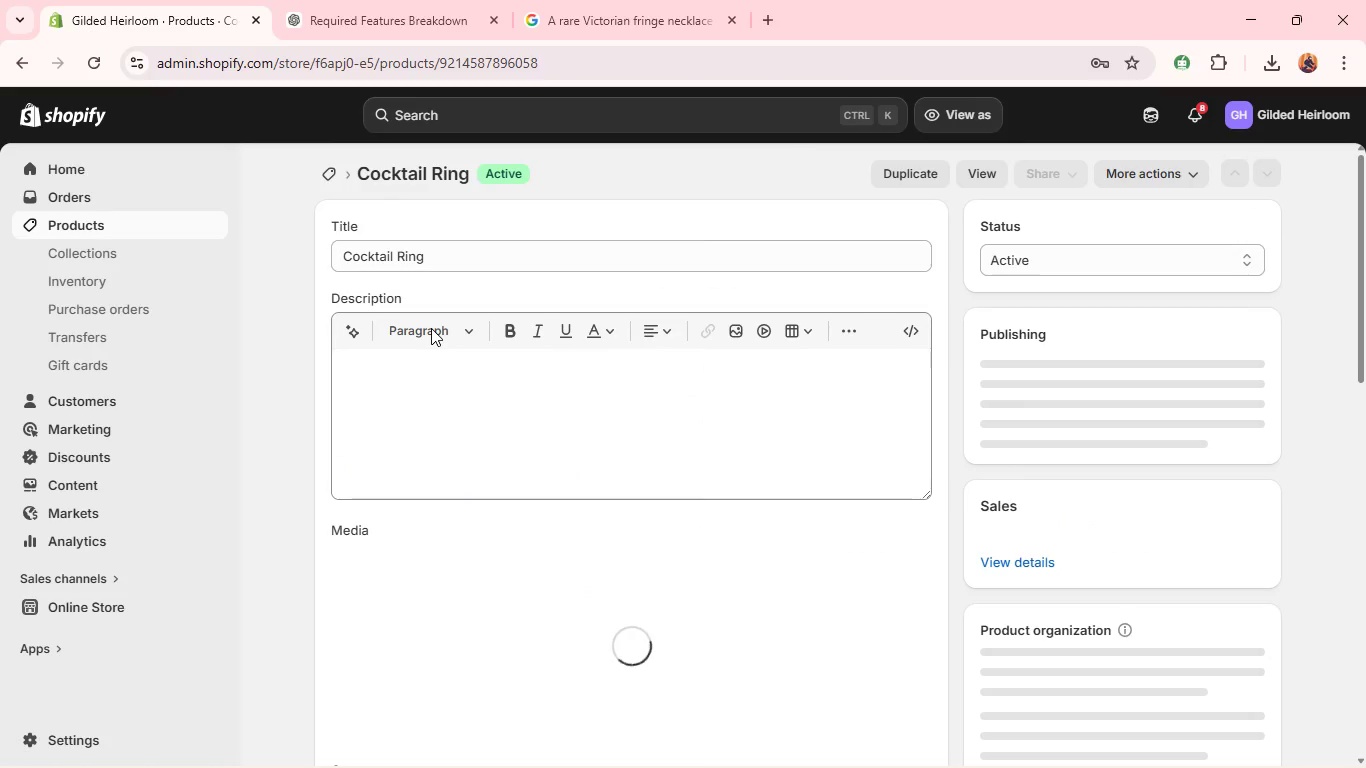 
double_click([391, 361])
 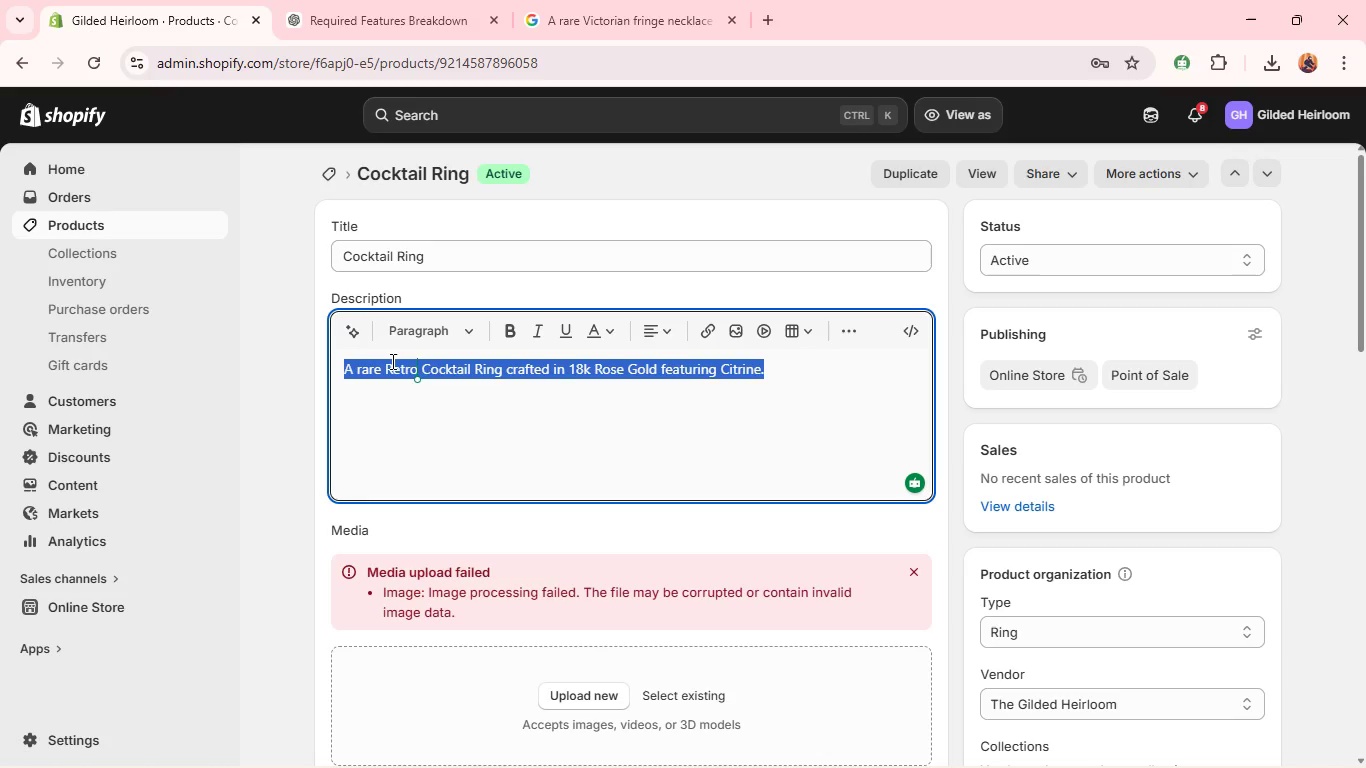 
triple_click([391, 361])
 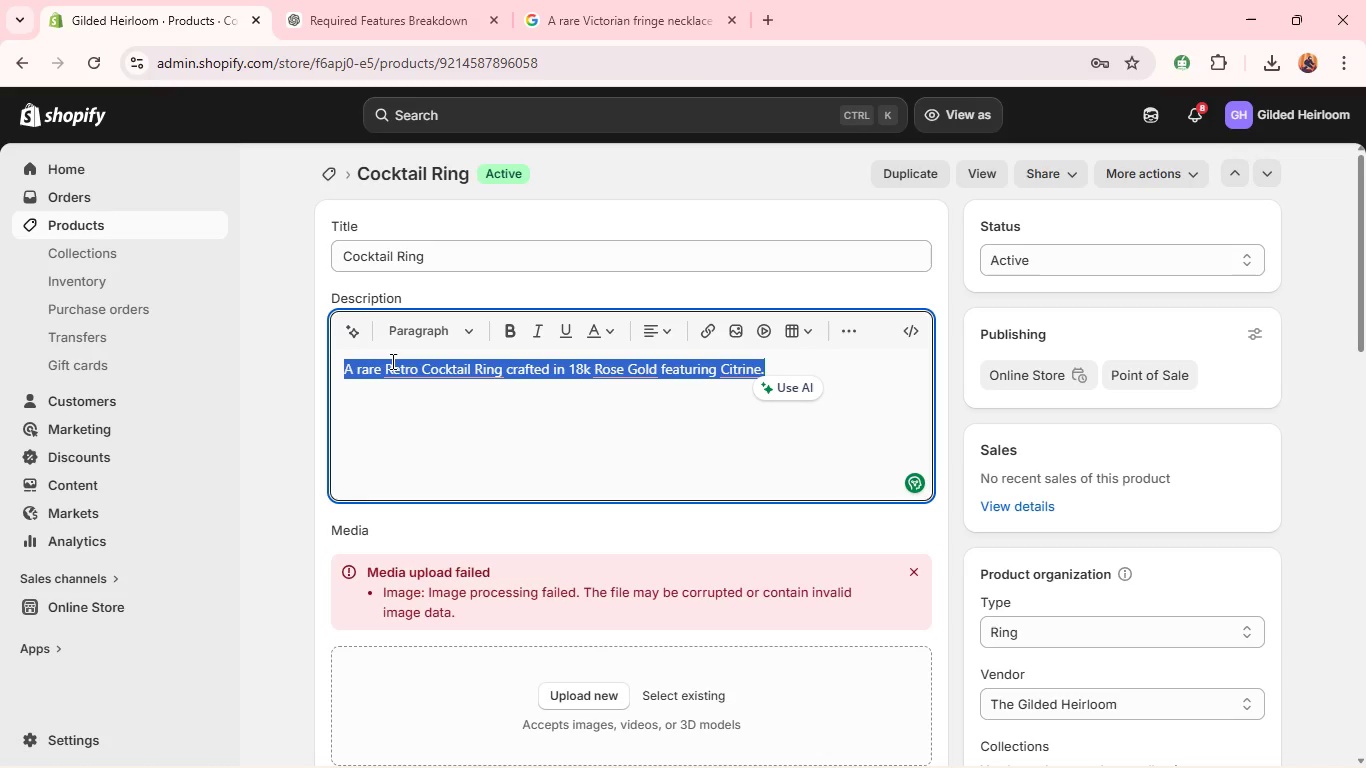 
type(A bold)
 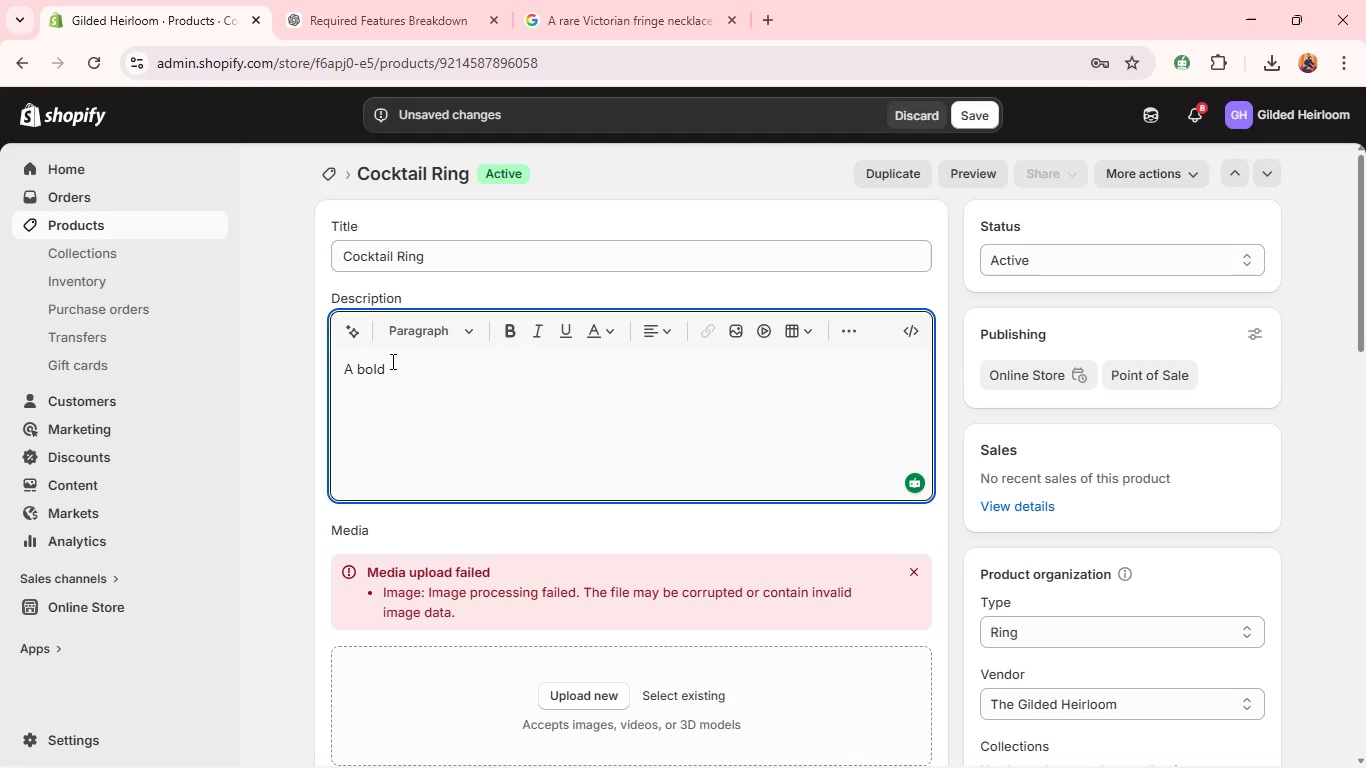 
wait(10.94)
 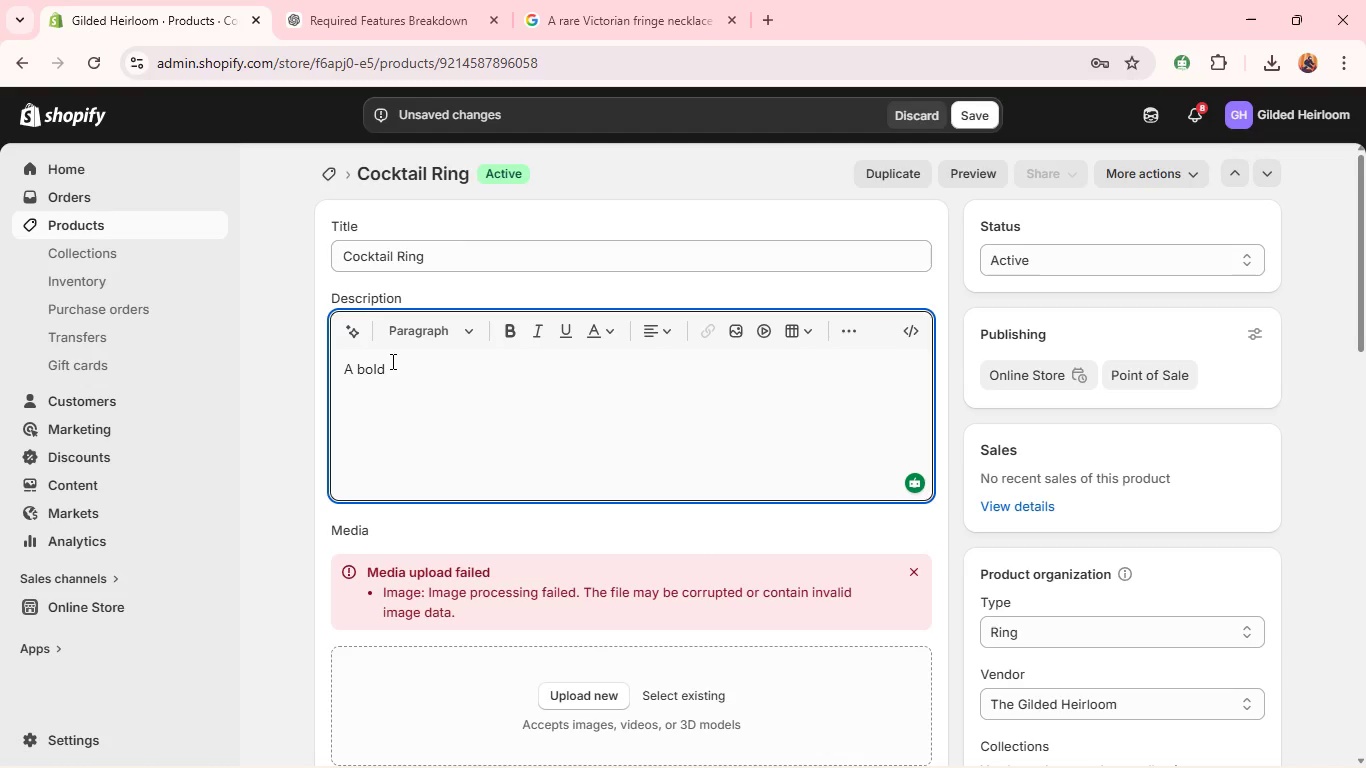 
type( Art Deco cocktail ring centered with a vivid)
 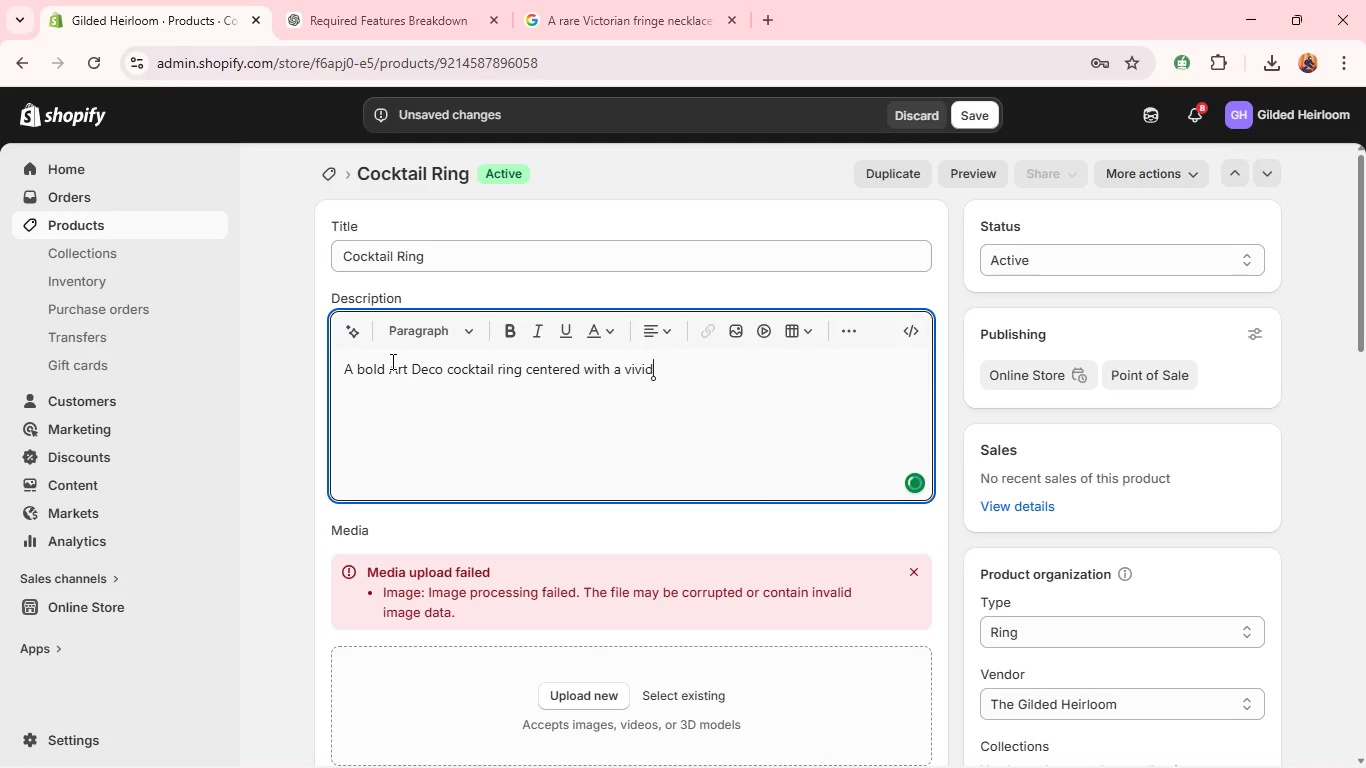 
wait(9.61)
 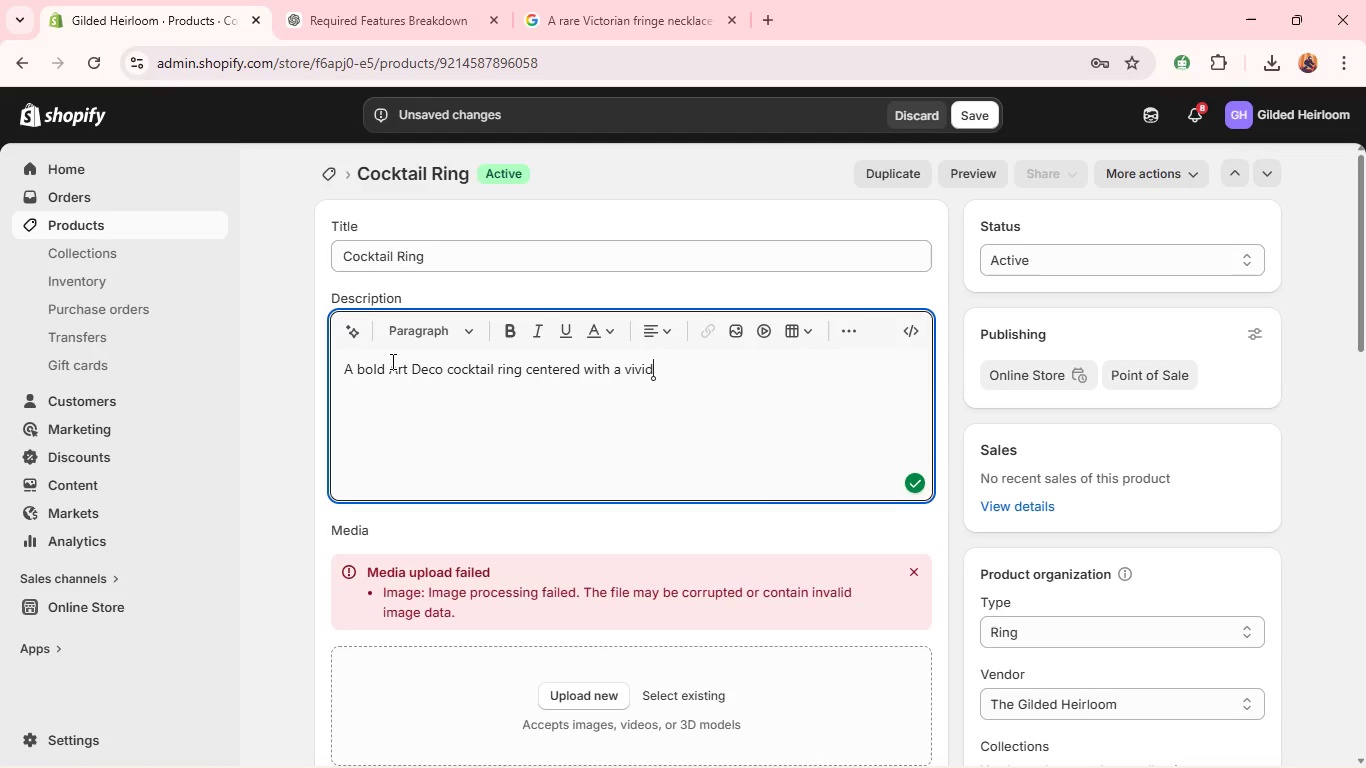 
type( COlombian emerld, set in 18k white gold. The clean lines and vibrant f)
key(Backspace)
type(gemstone embody thes )
key(Backspace)
key(Backspace)
type( striking style)
 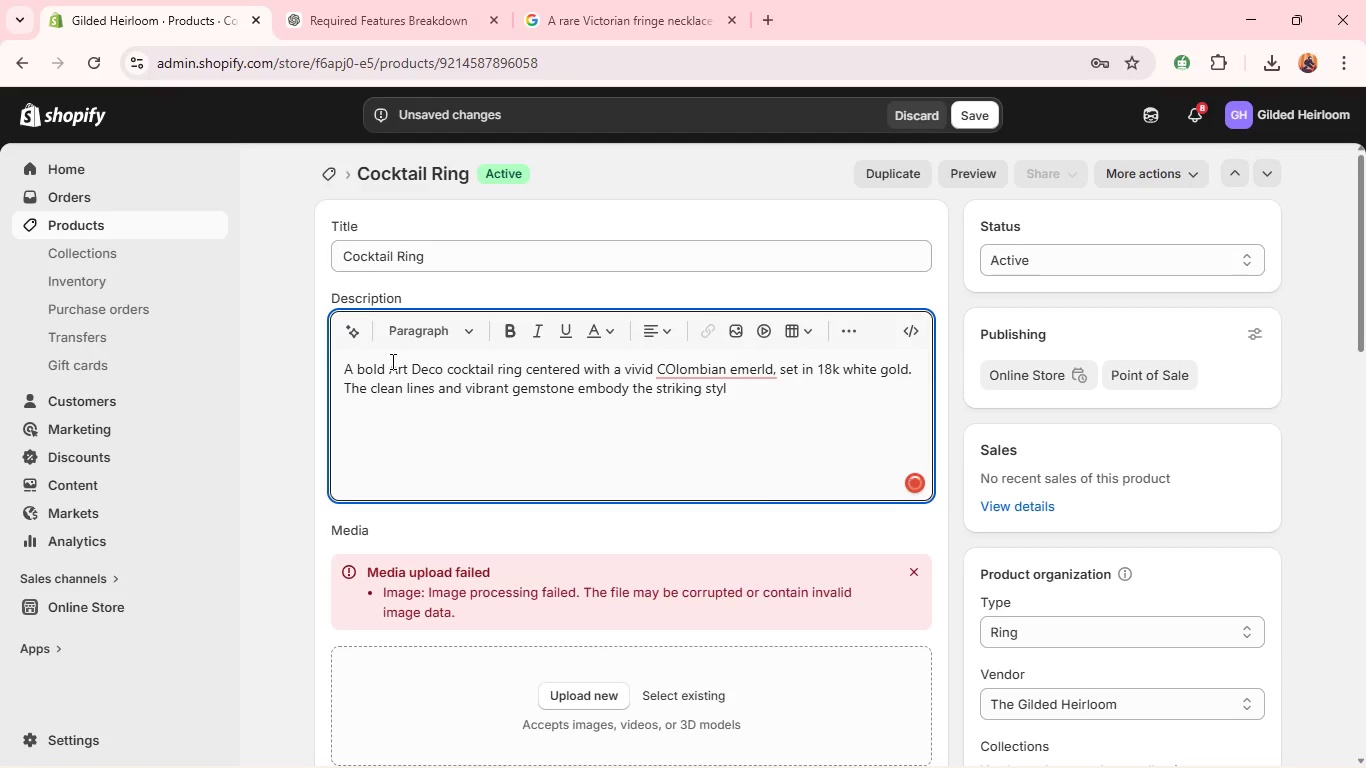 
type( style of the 1920s)
 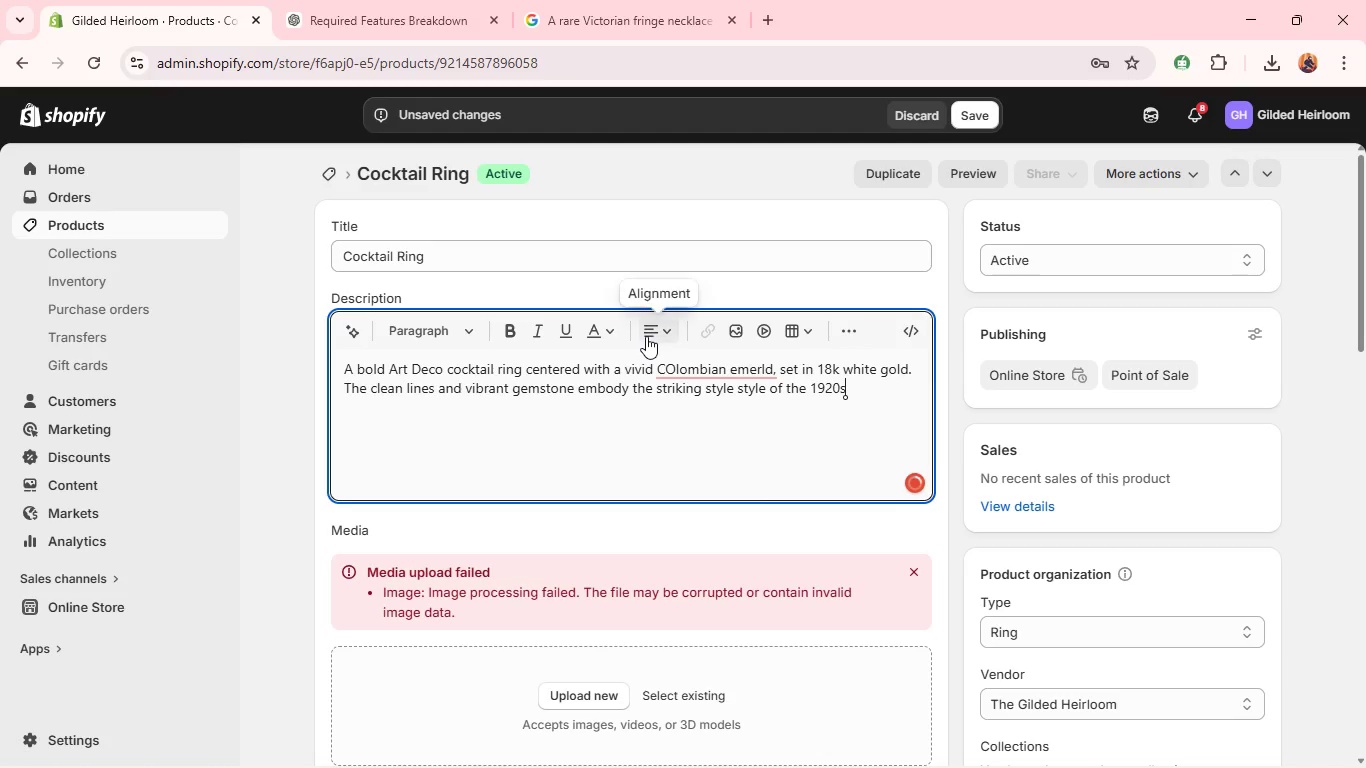 
key(Period)
 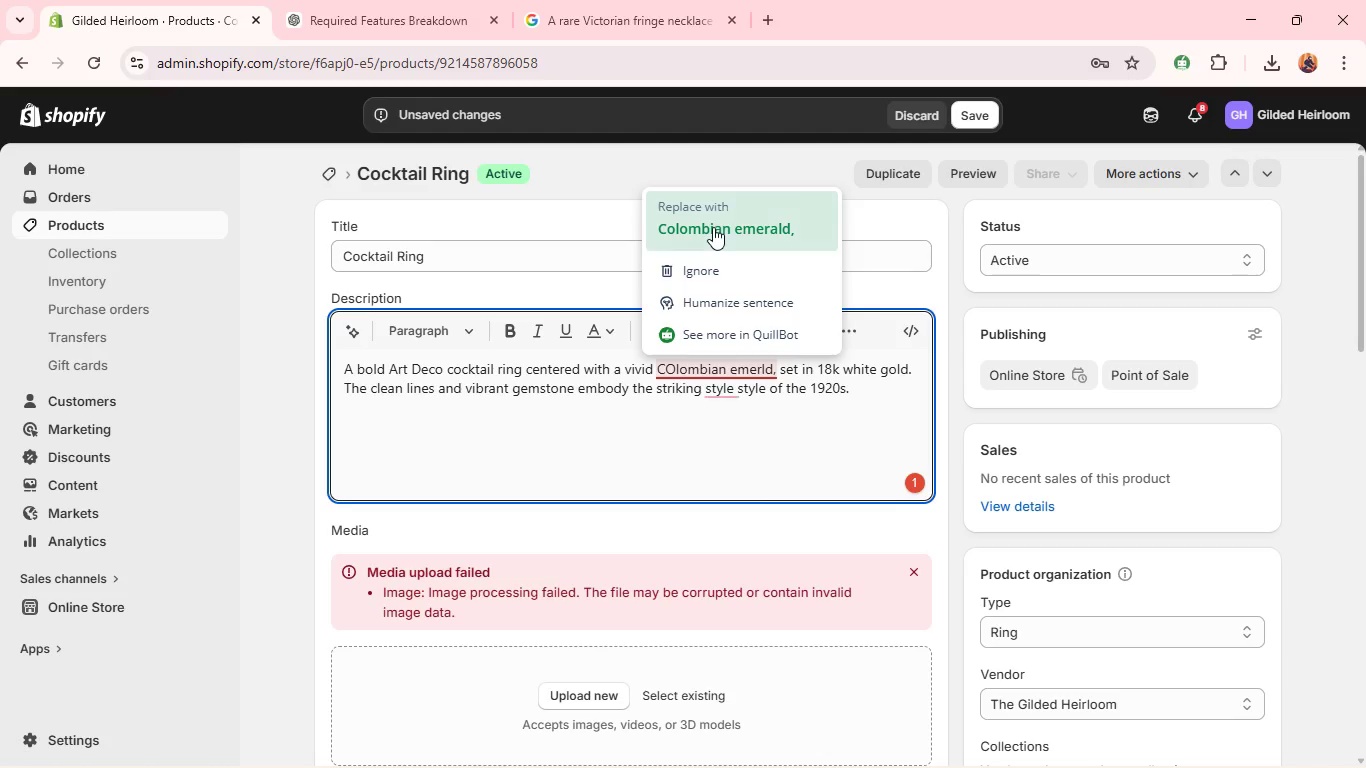 
left_click([713, 227])
 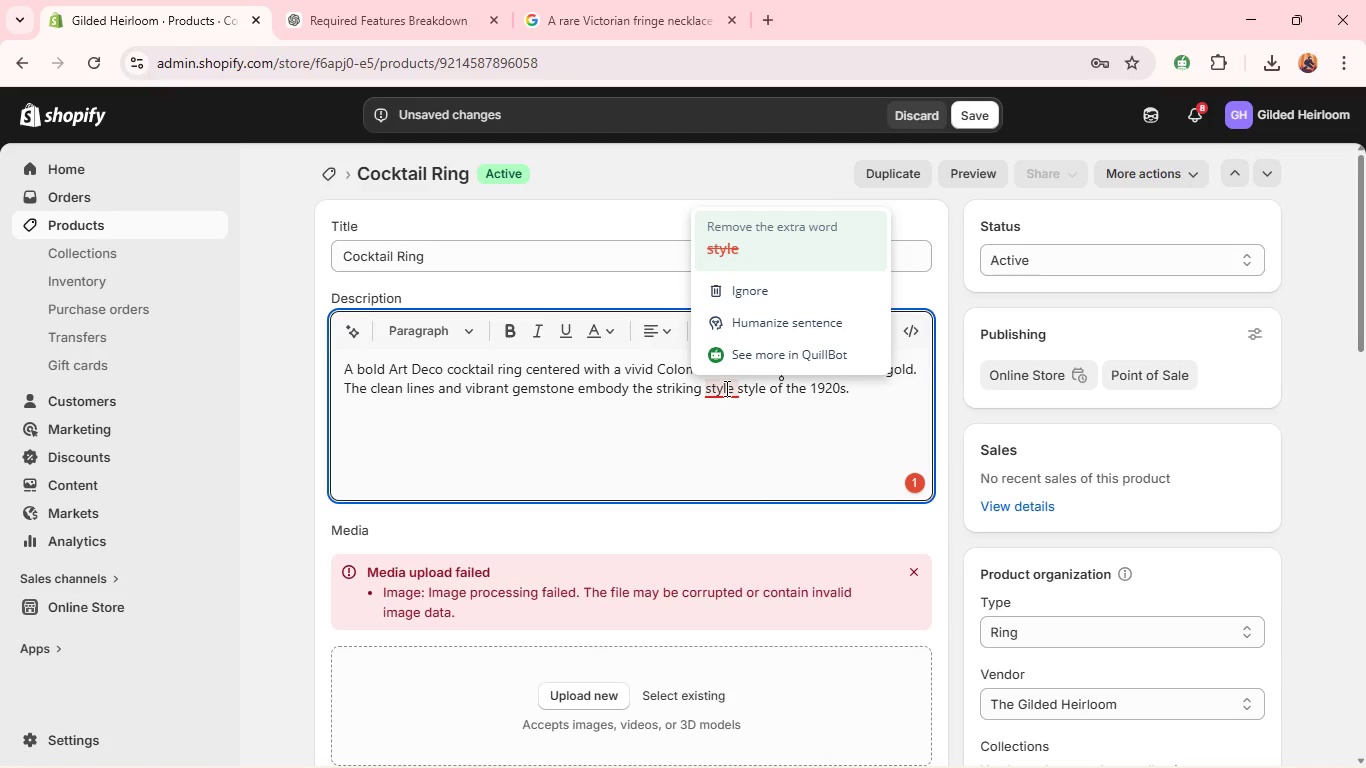 
wait(5.16)
 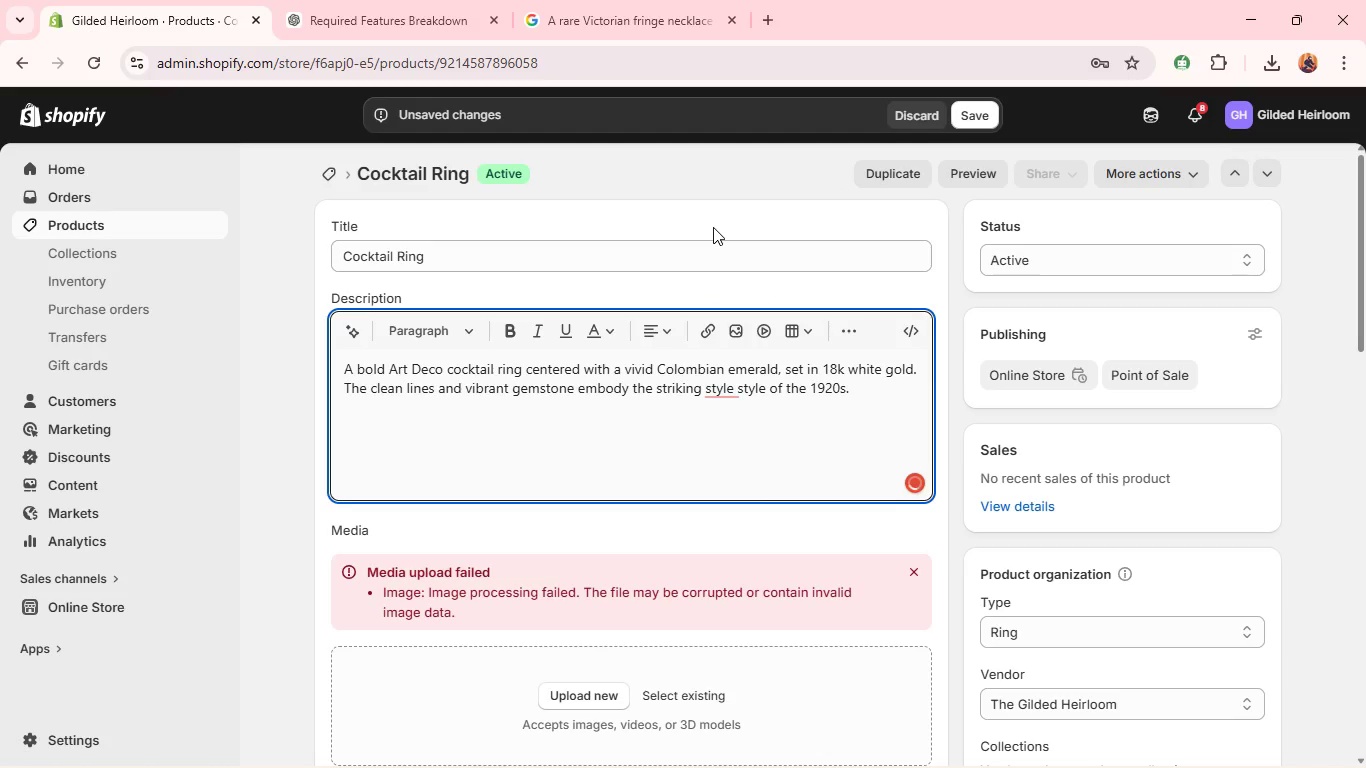 
left_click([721, 246])
 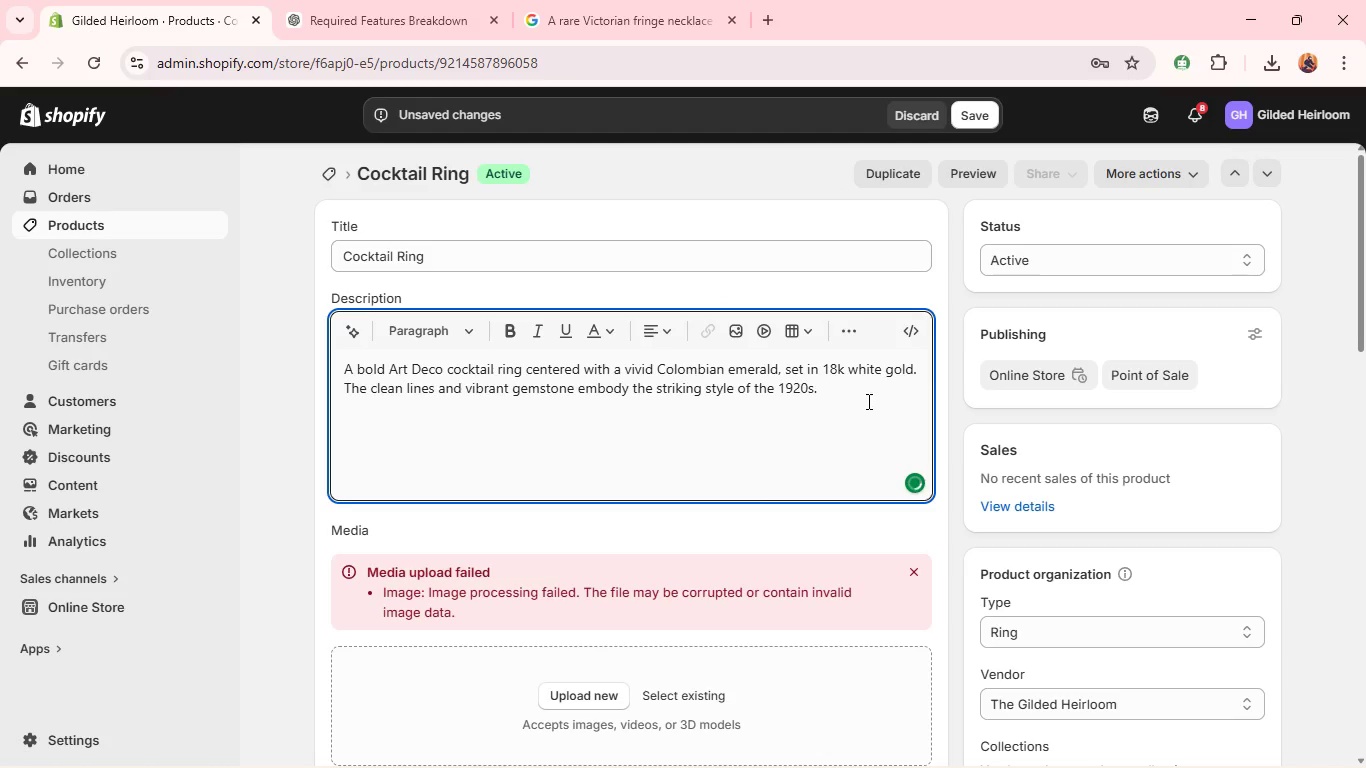 
left_click([866, 400])
 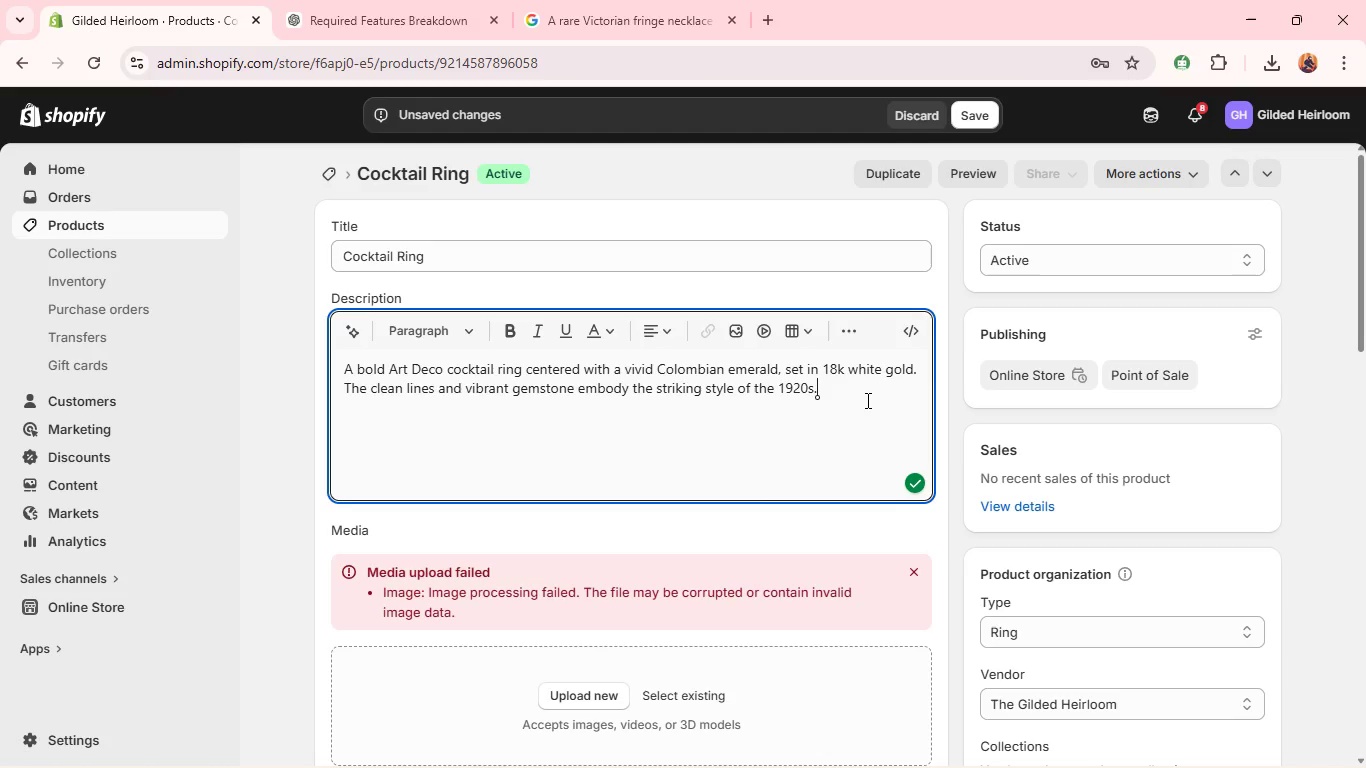 
key(Enter)
 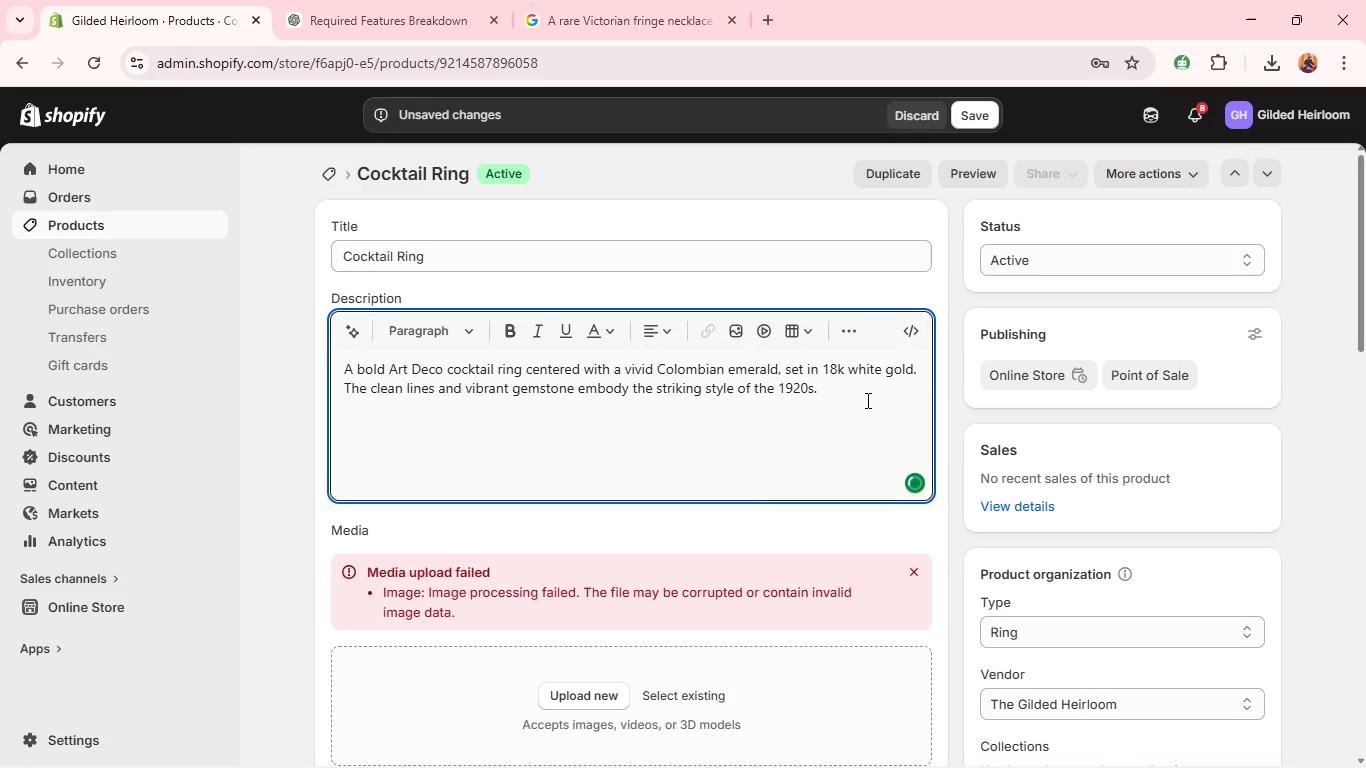 
type(A true statment piece with timeless appeal)
 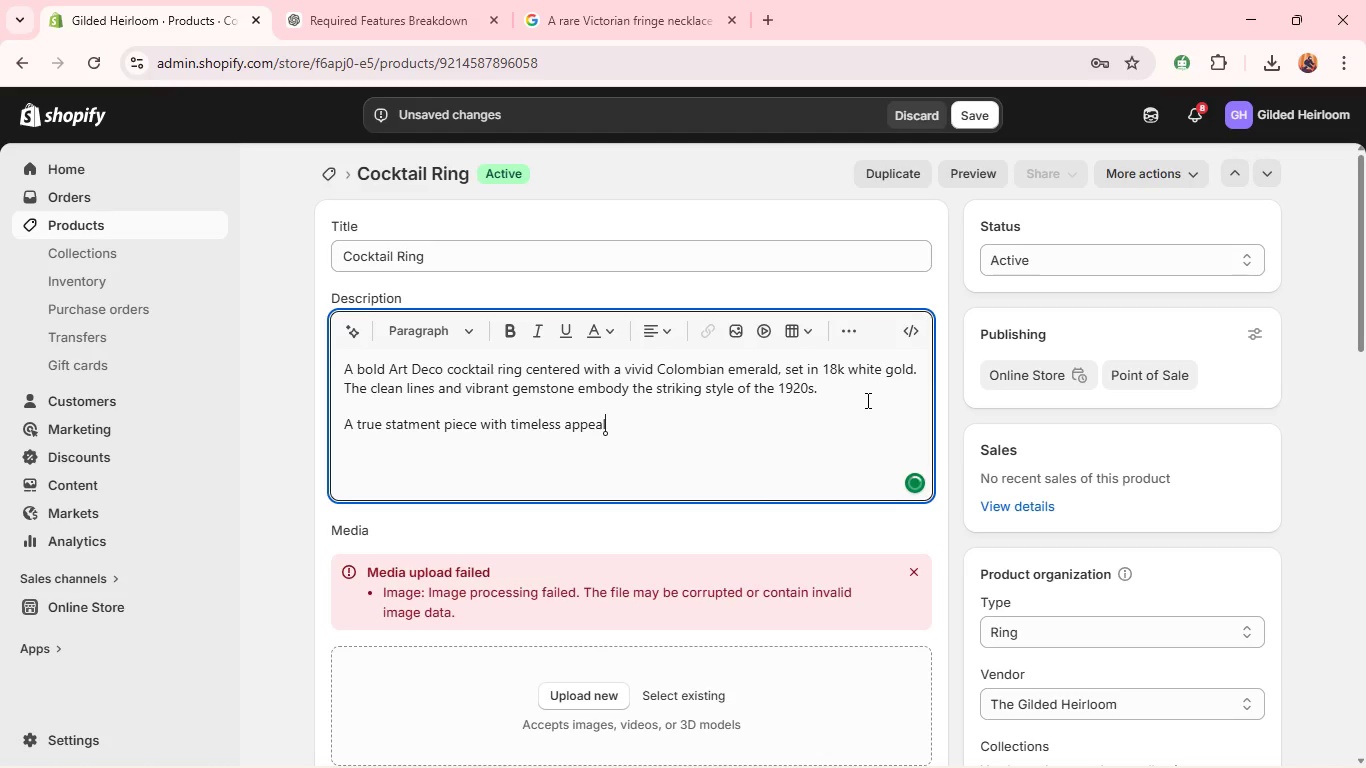 
key(Enter)
 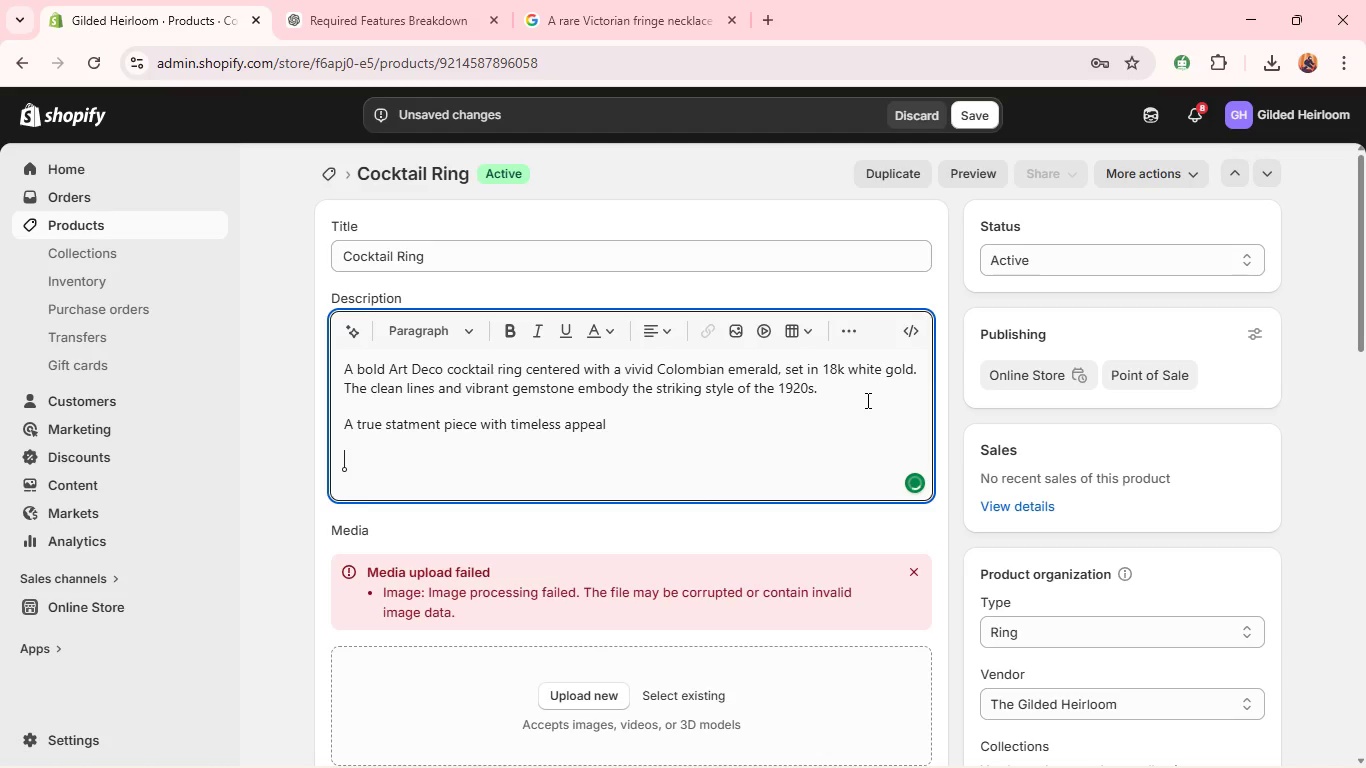 
type(Era: Art deco)
 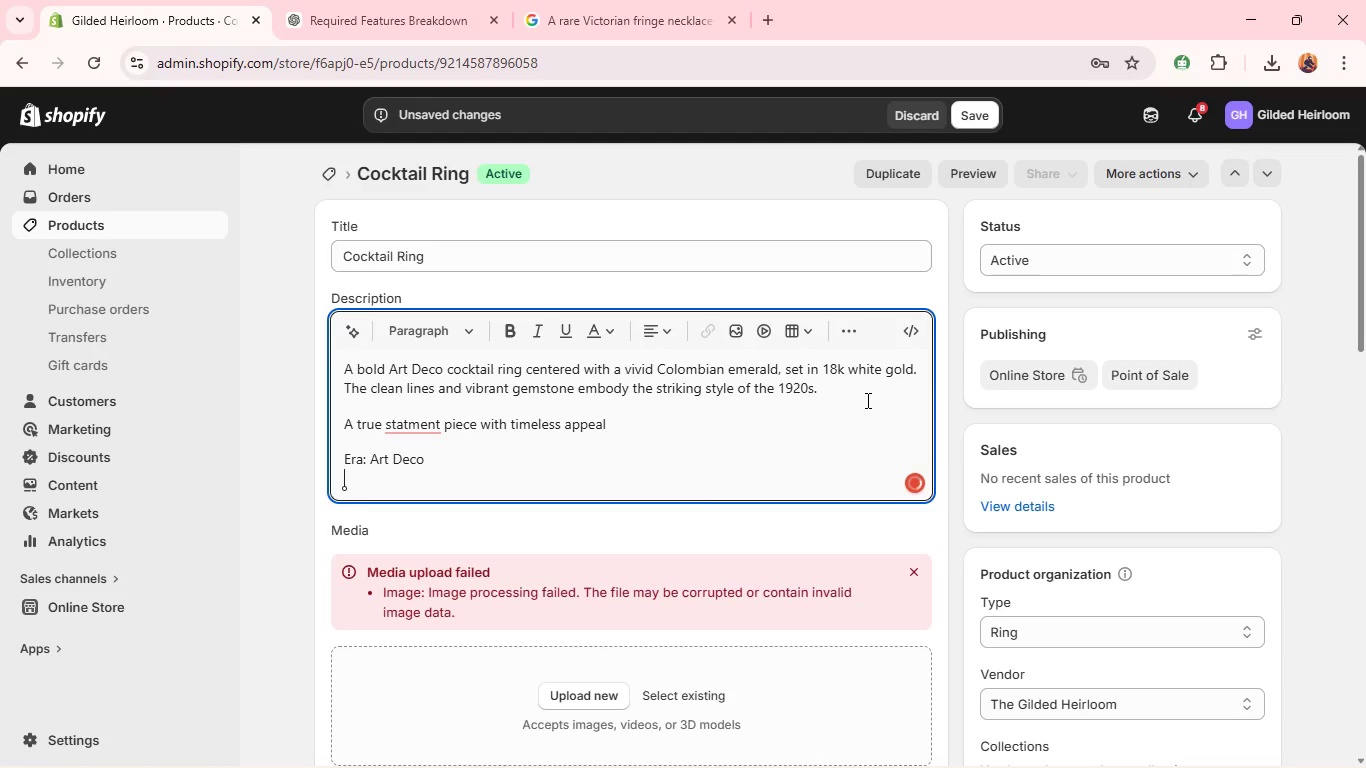 
 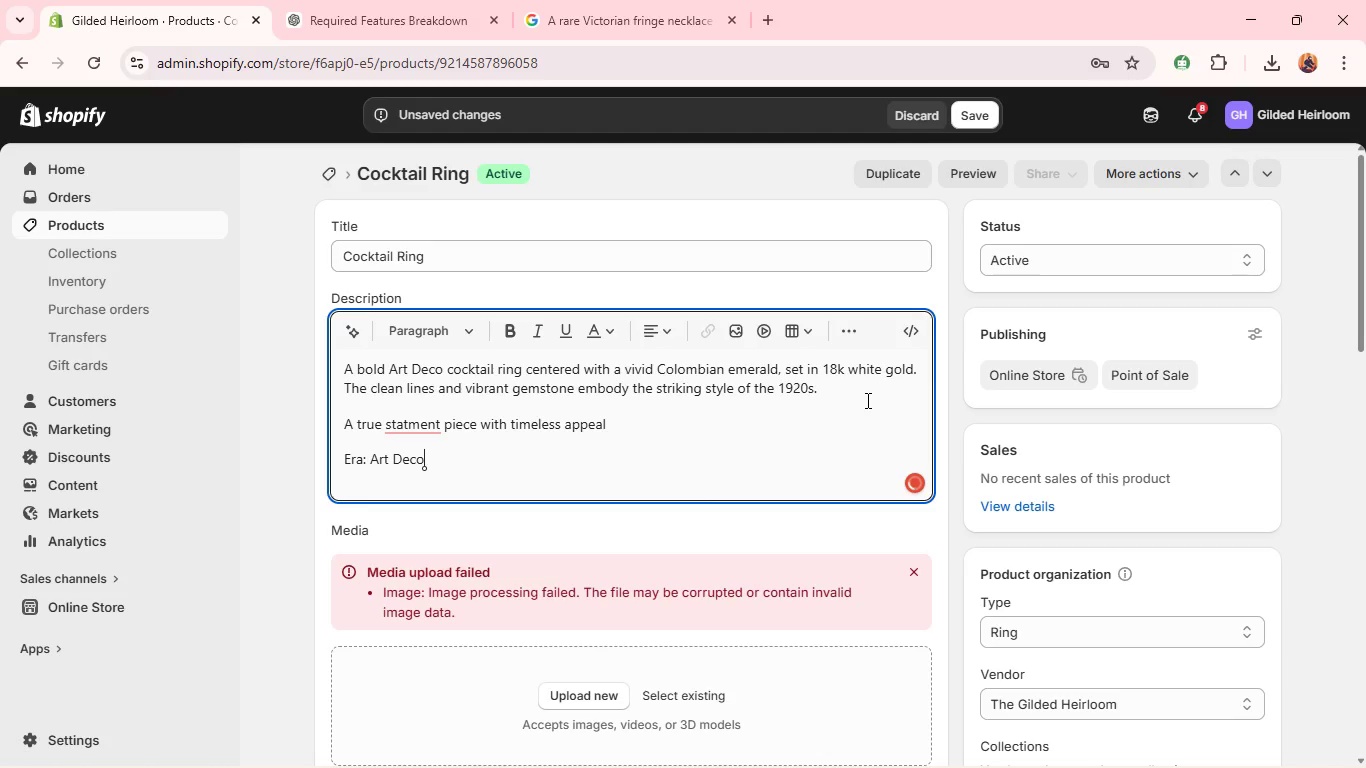 
key(Shift+Enter)
 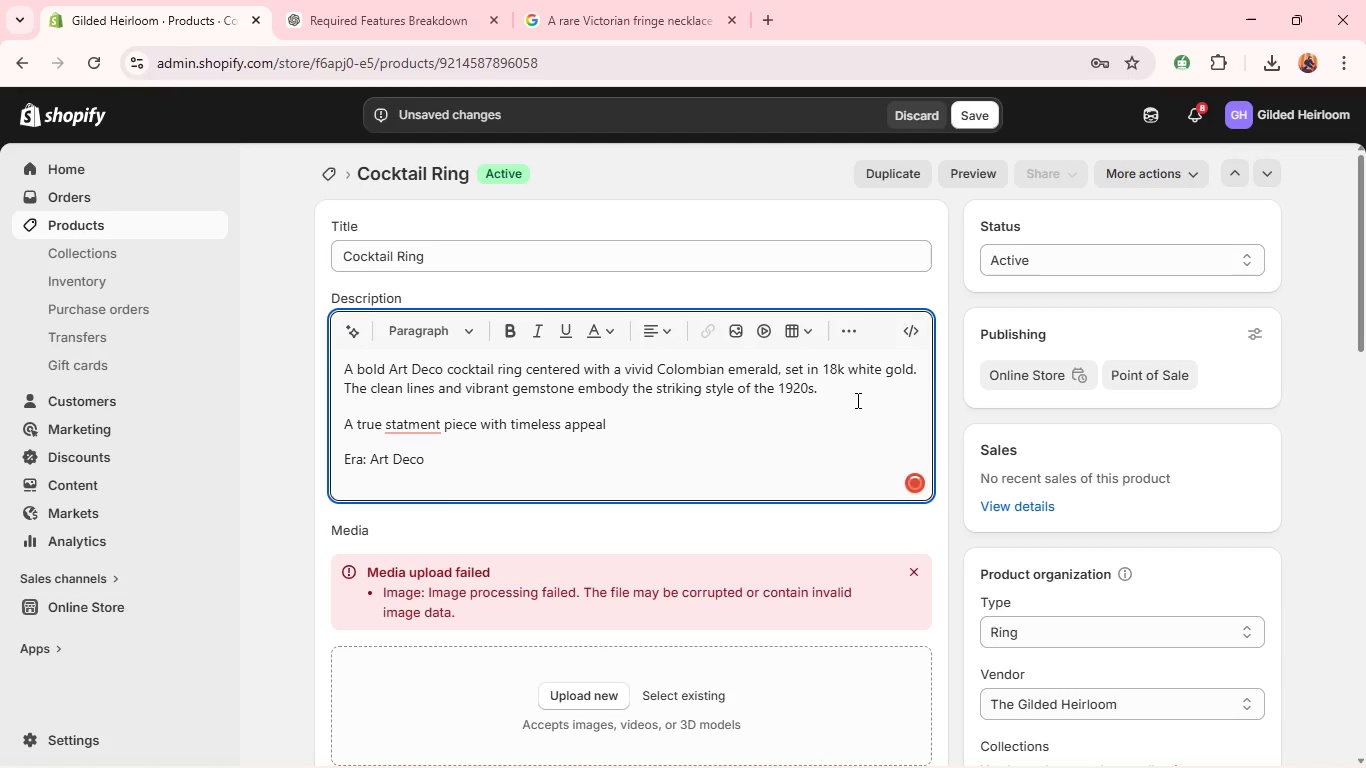 
type(metal: 18k )
 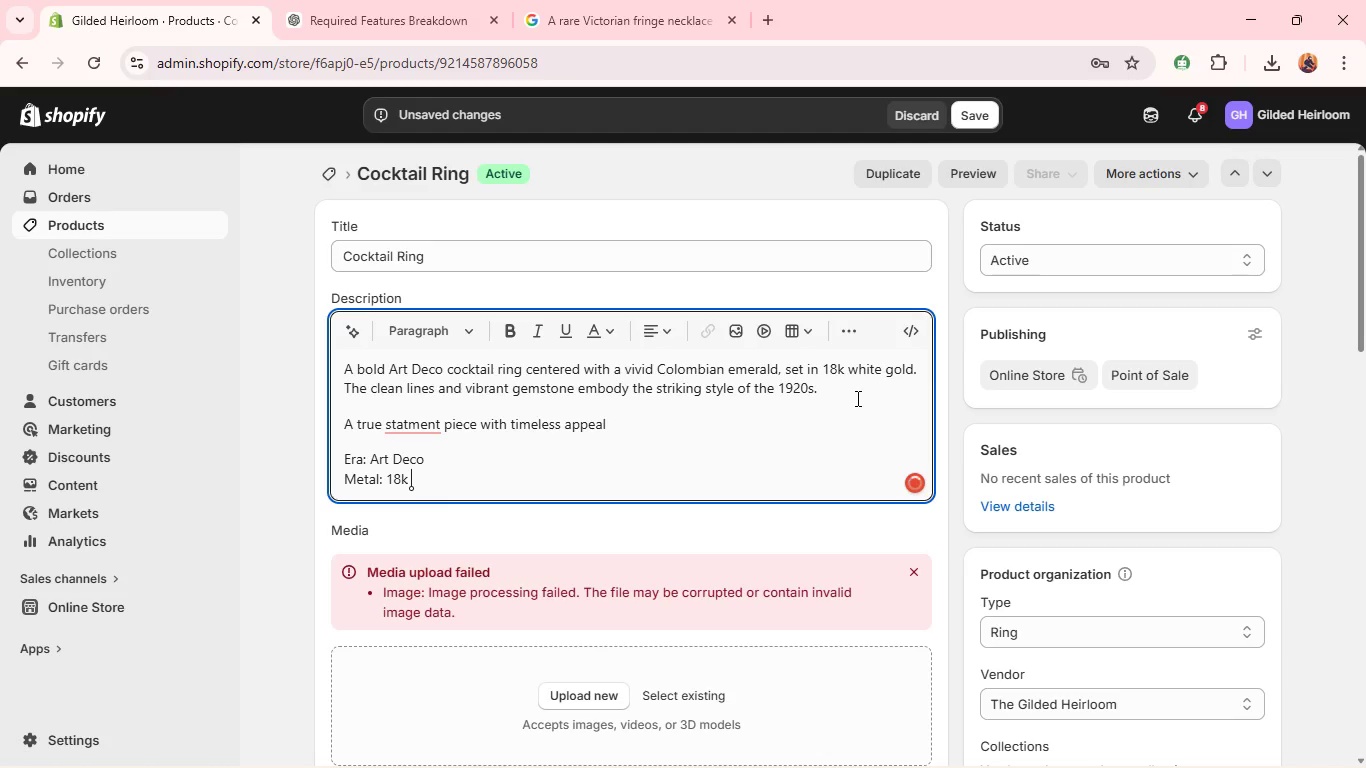 
type(White GOld)
 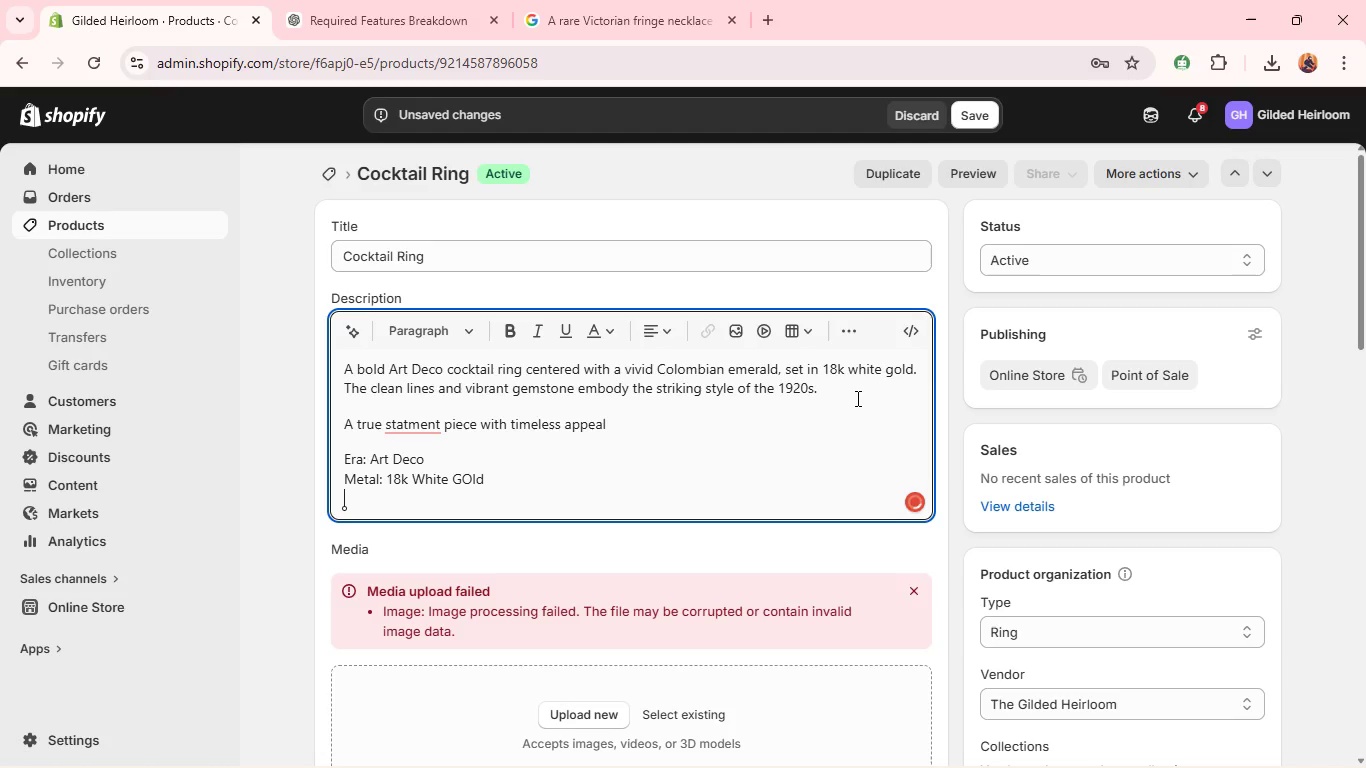 
 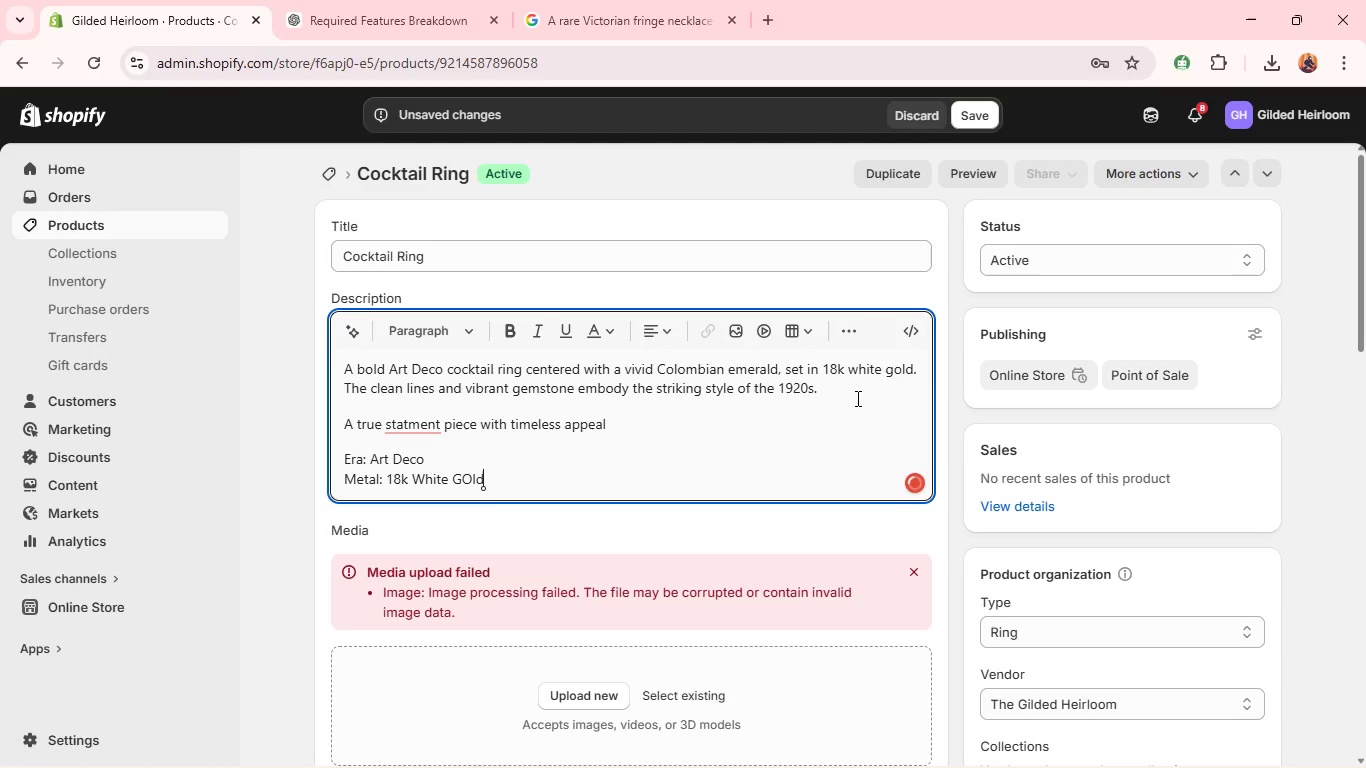 
key(Shift+Enter)
 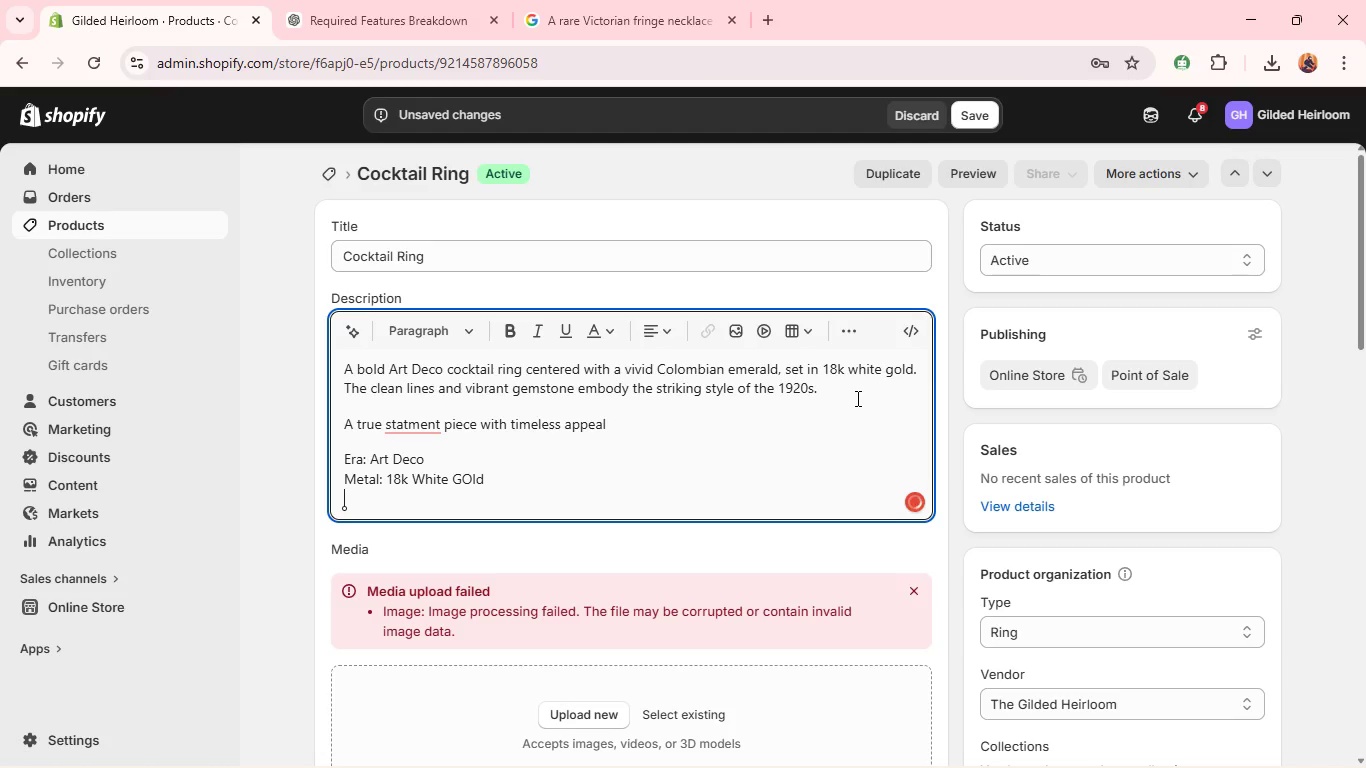 
type(Primary Gemstone: Colombian Emerald)
 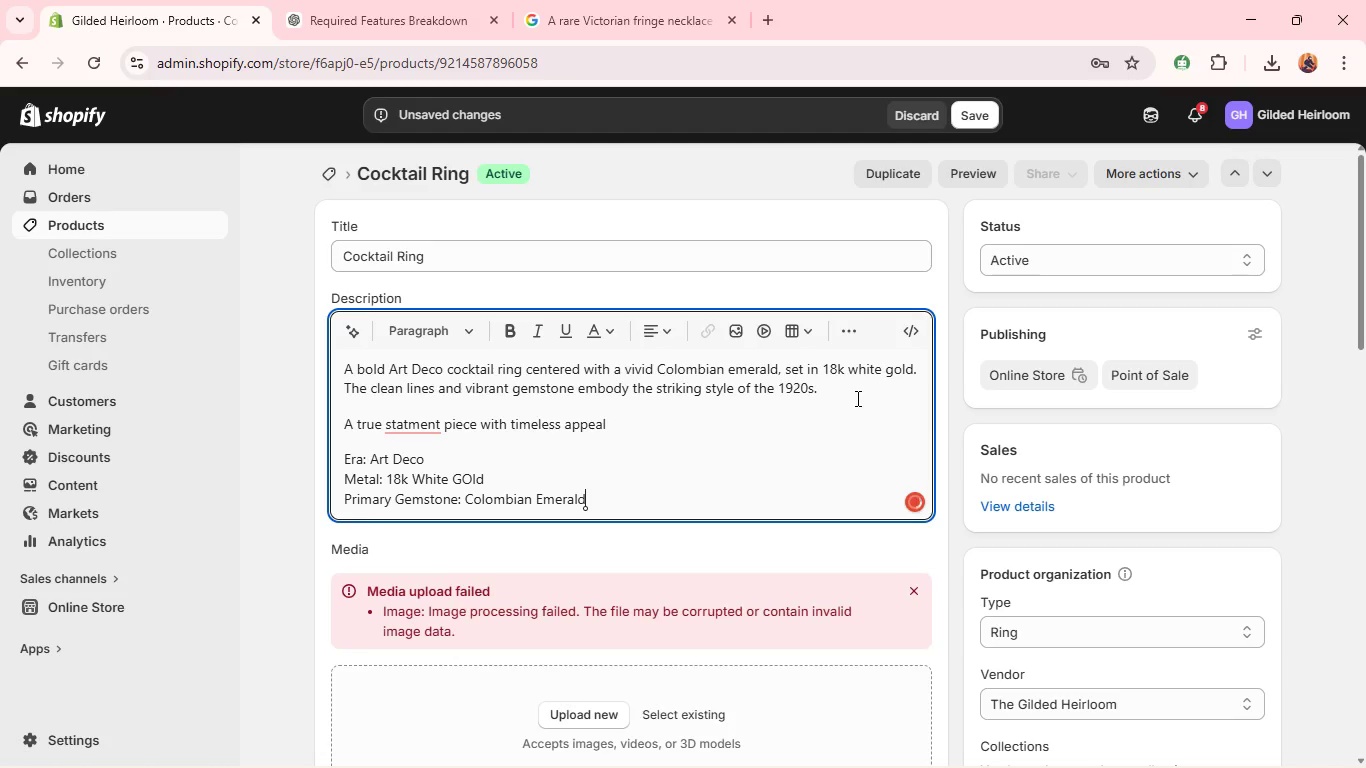 
 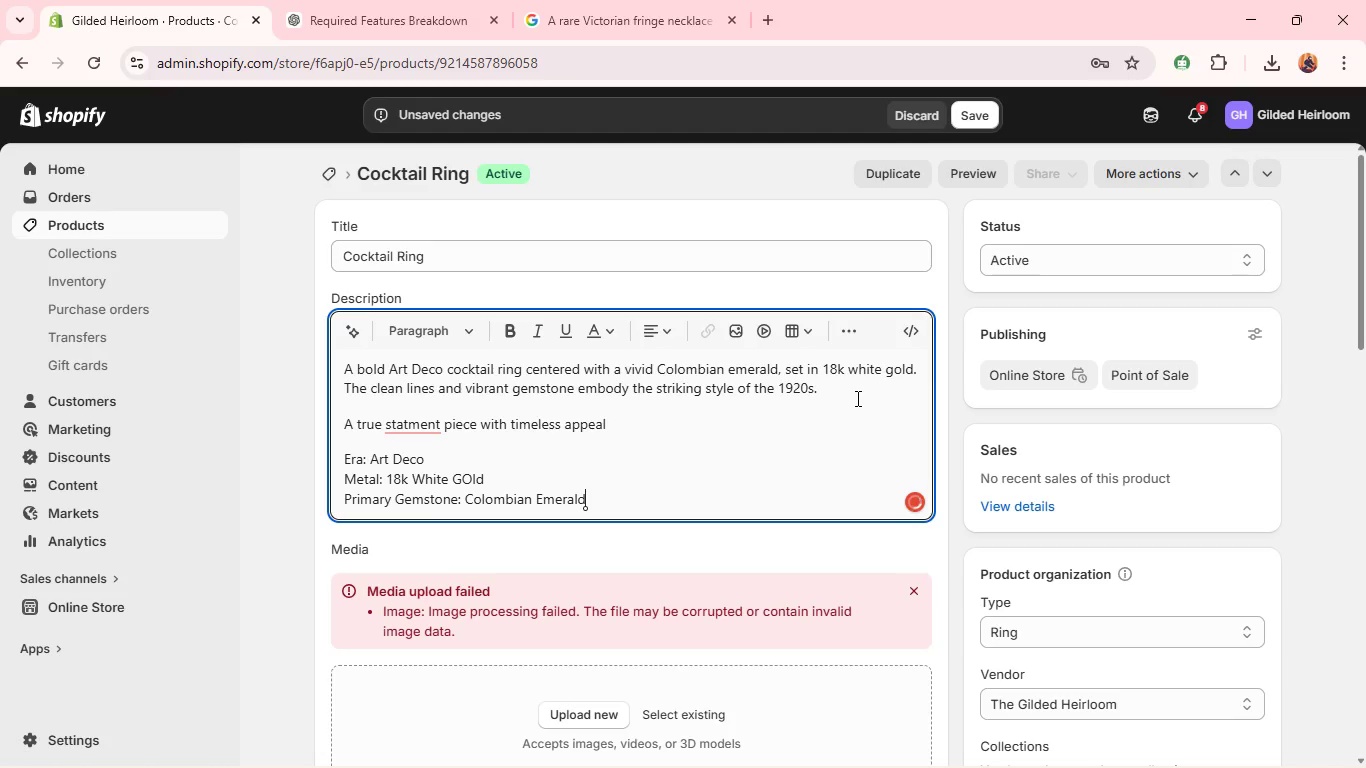 
key(Enter)
 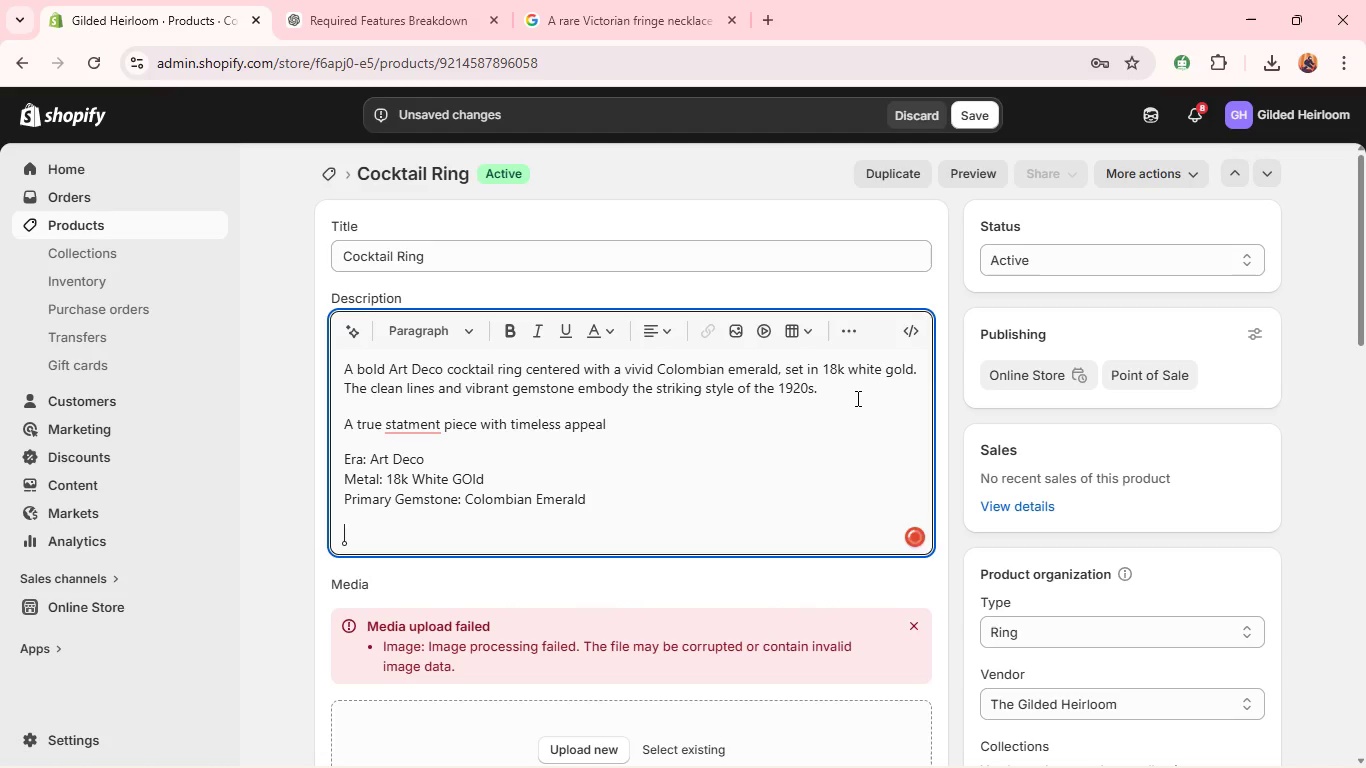 
type(This a unique vintage item-only one available.)
 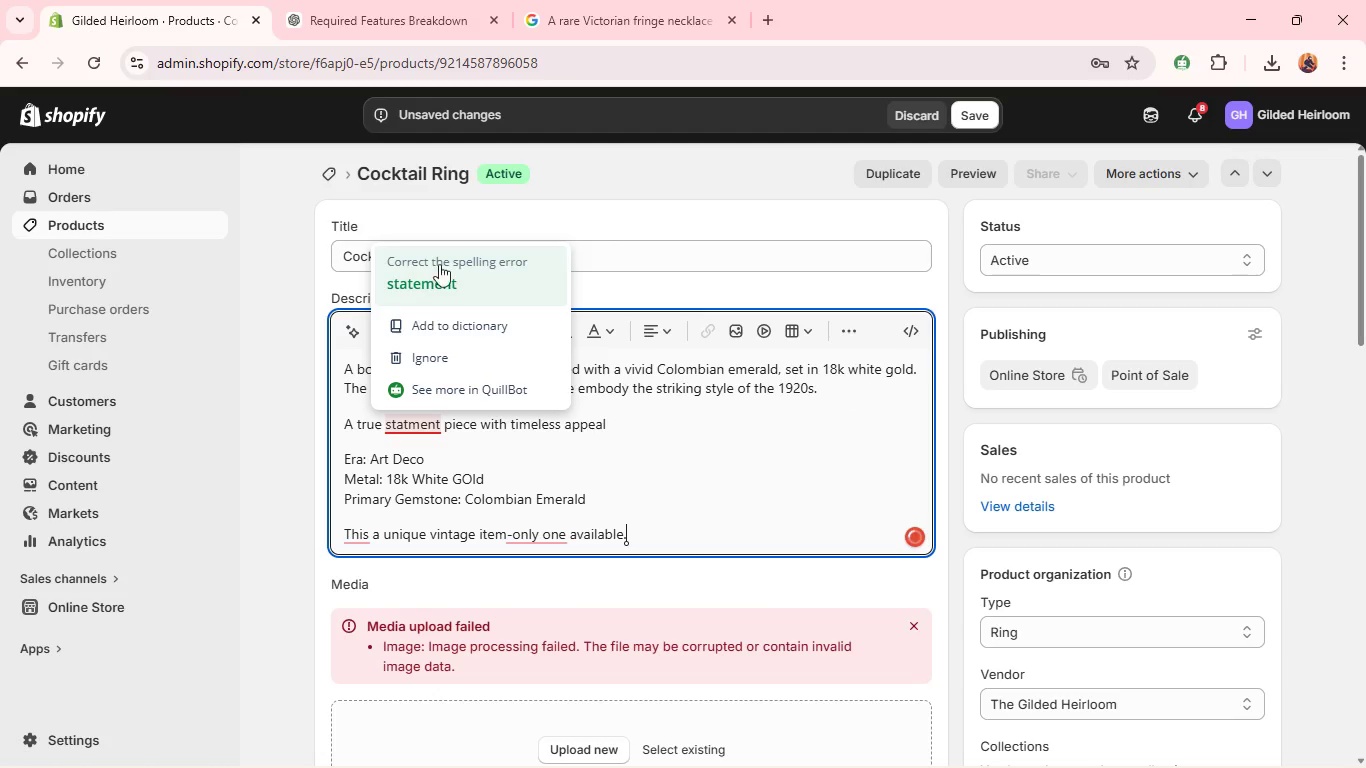 
left_click([438, 283])
 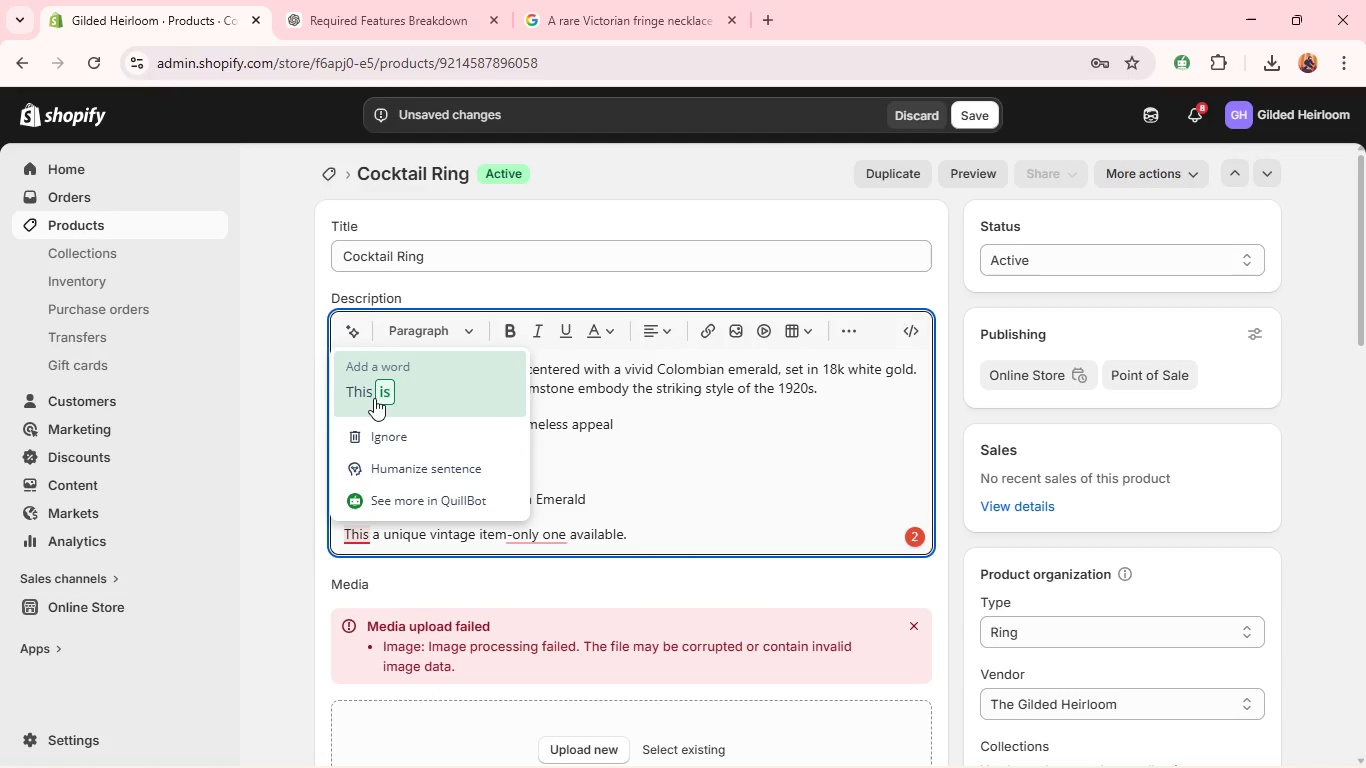 
left_click([374, 398])
 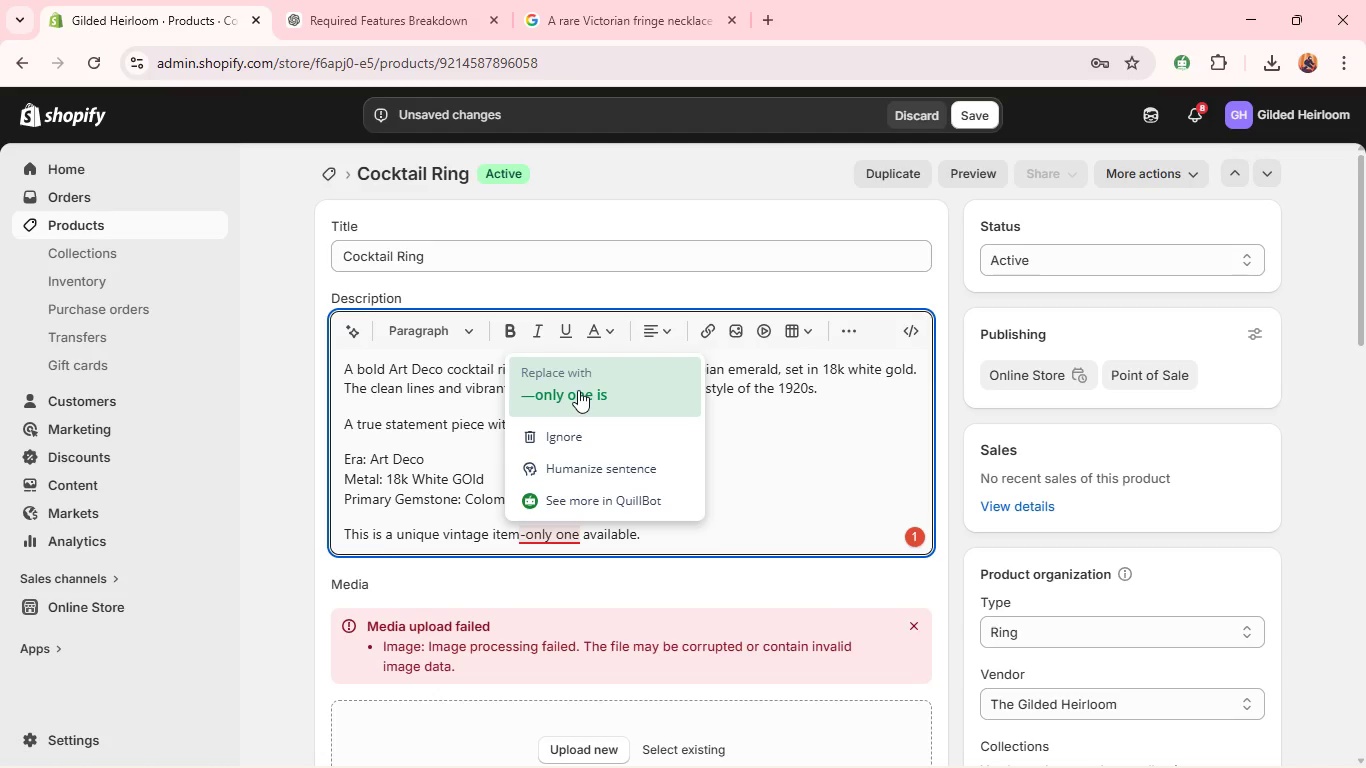 
wait(5.94)
 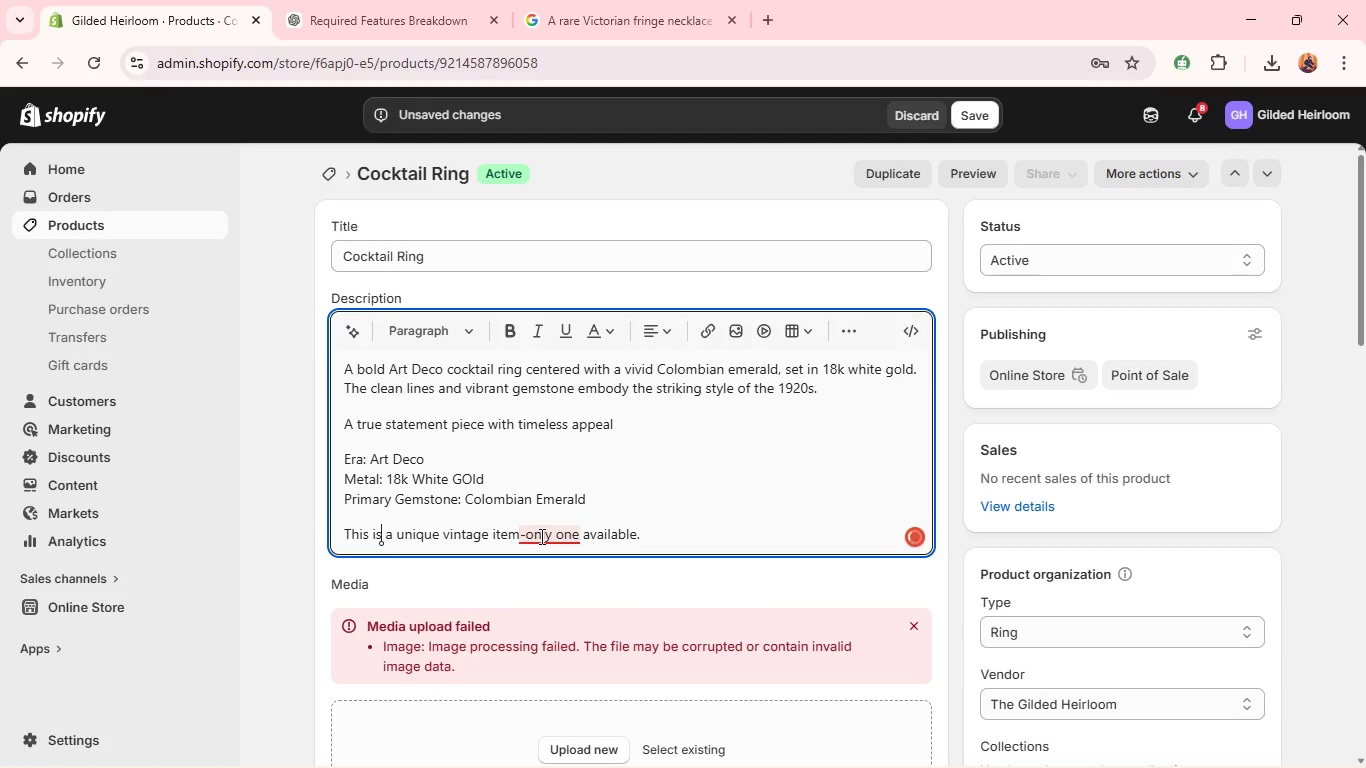 
left_click([570, 398])
 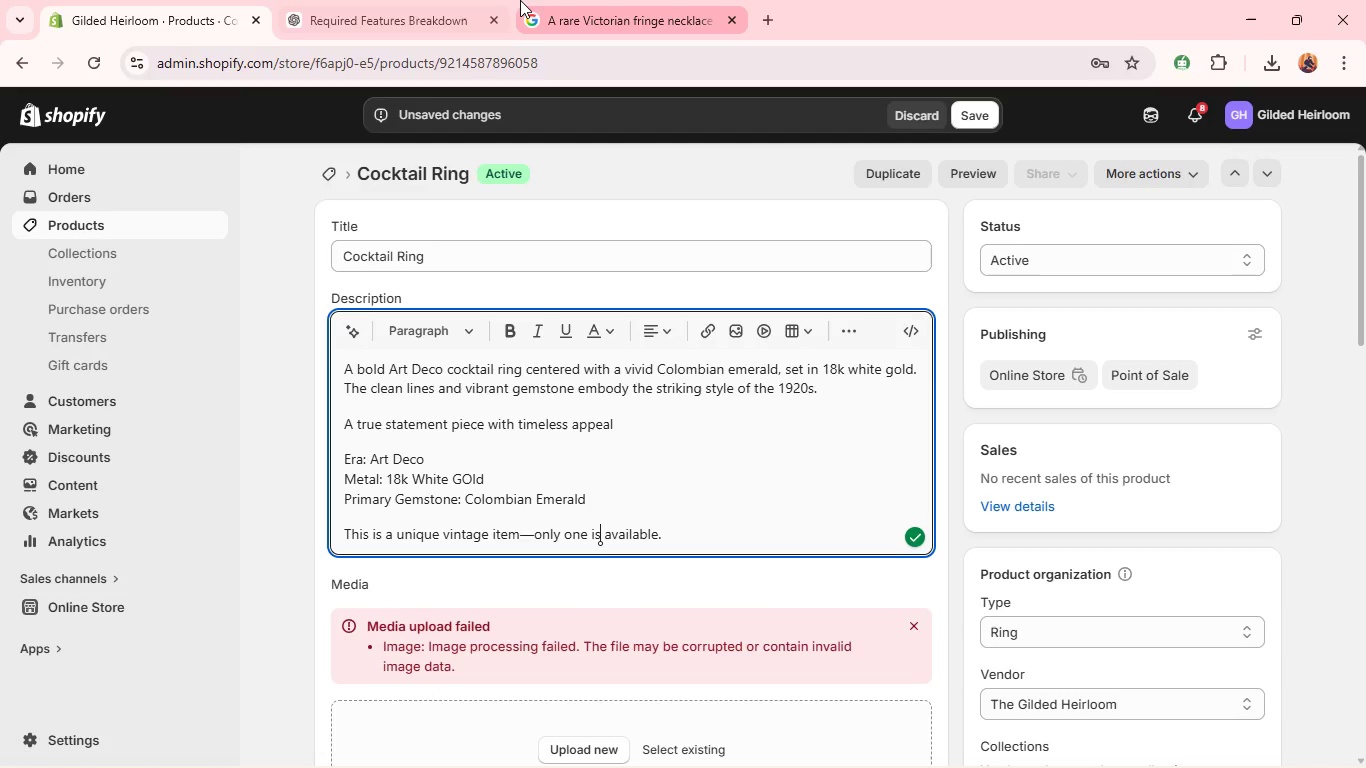 
left_click([433, 5])
 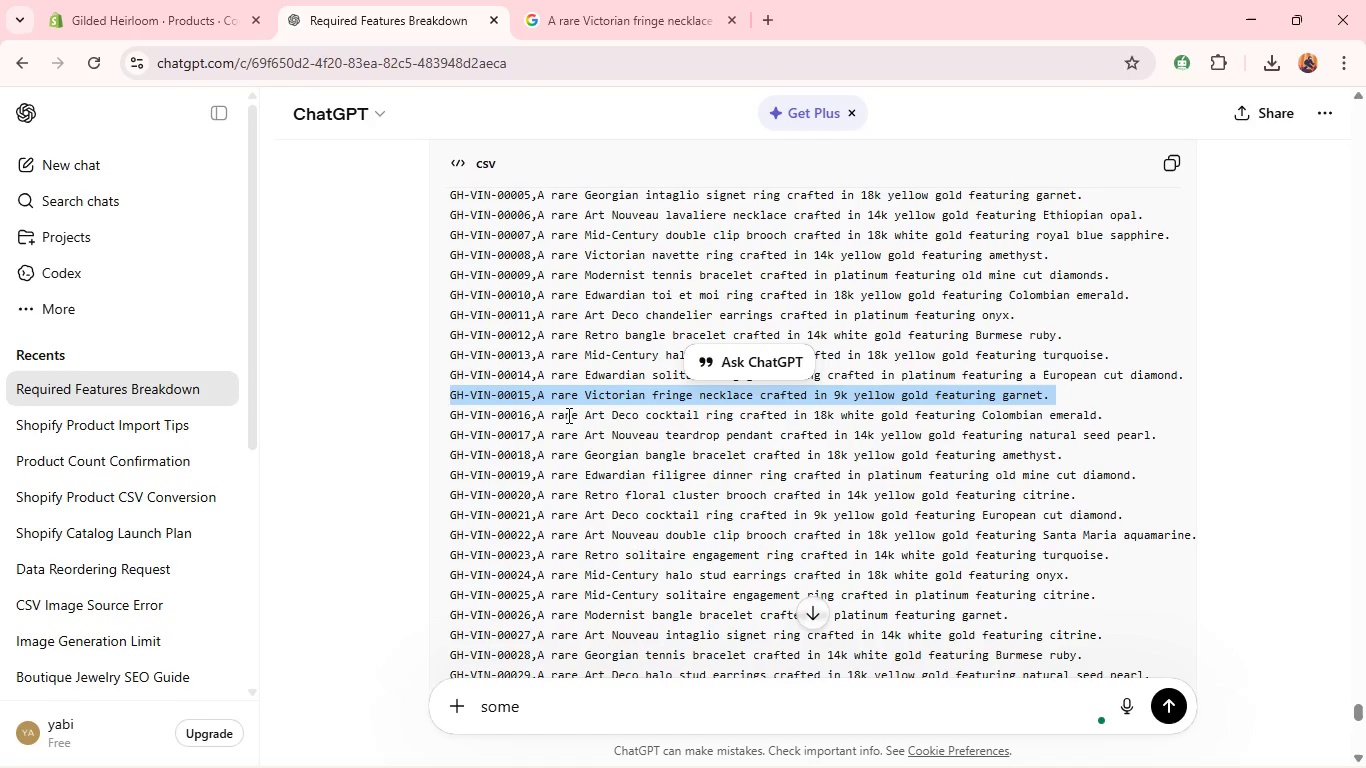 
double_click([566, 415])
 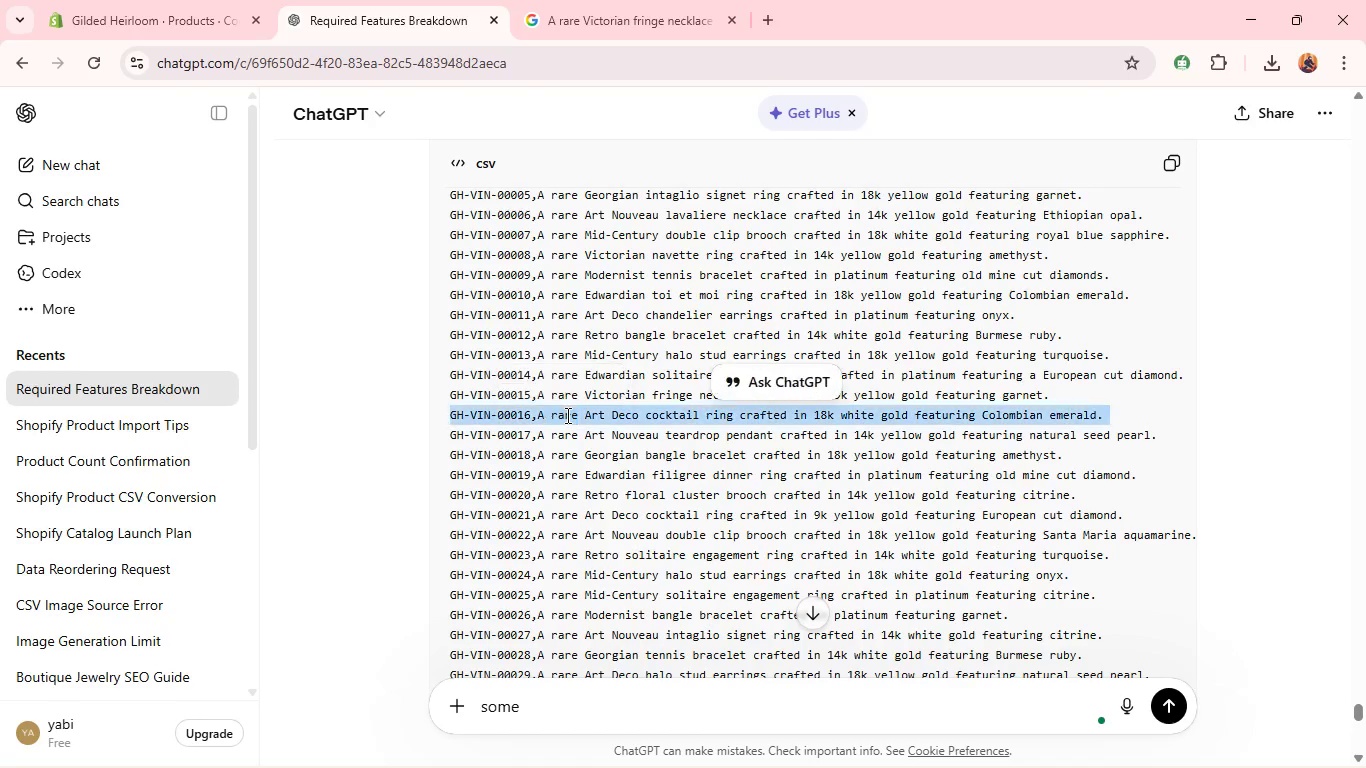 
triple_click([566, 415])
 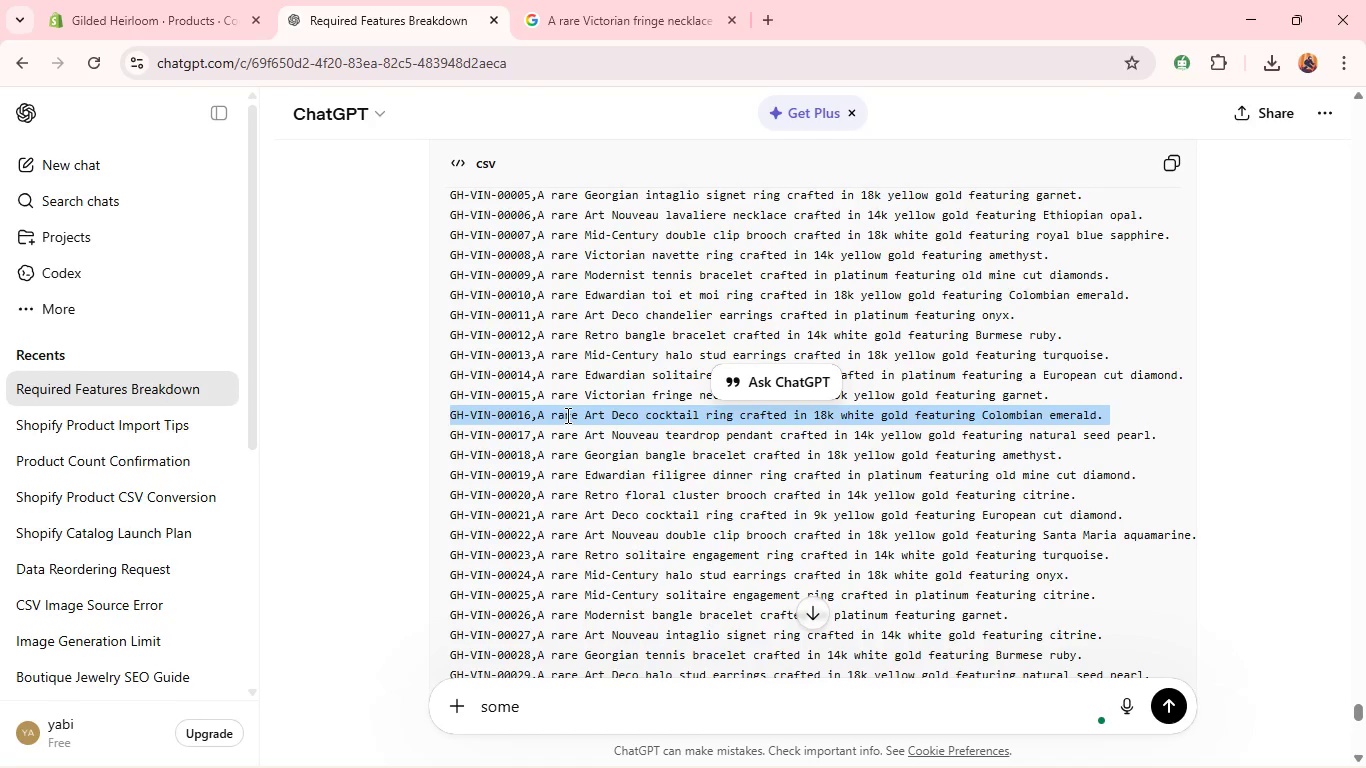 
key(Control+C)
 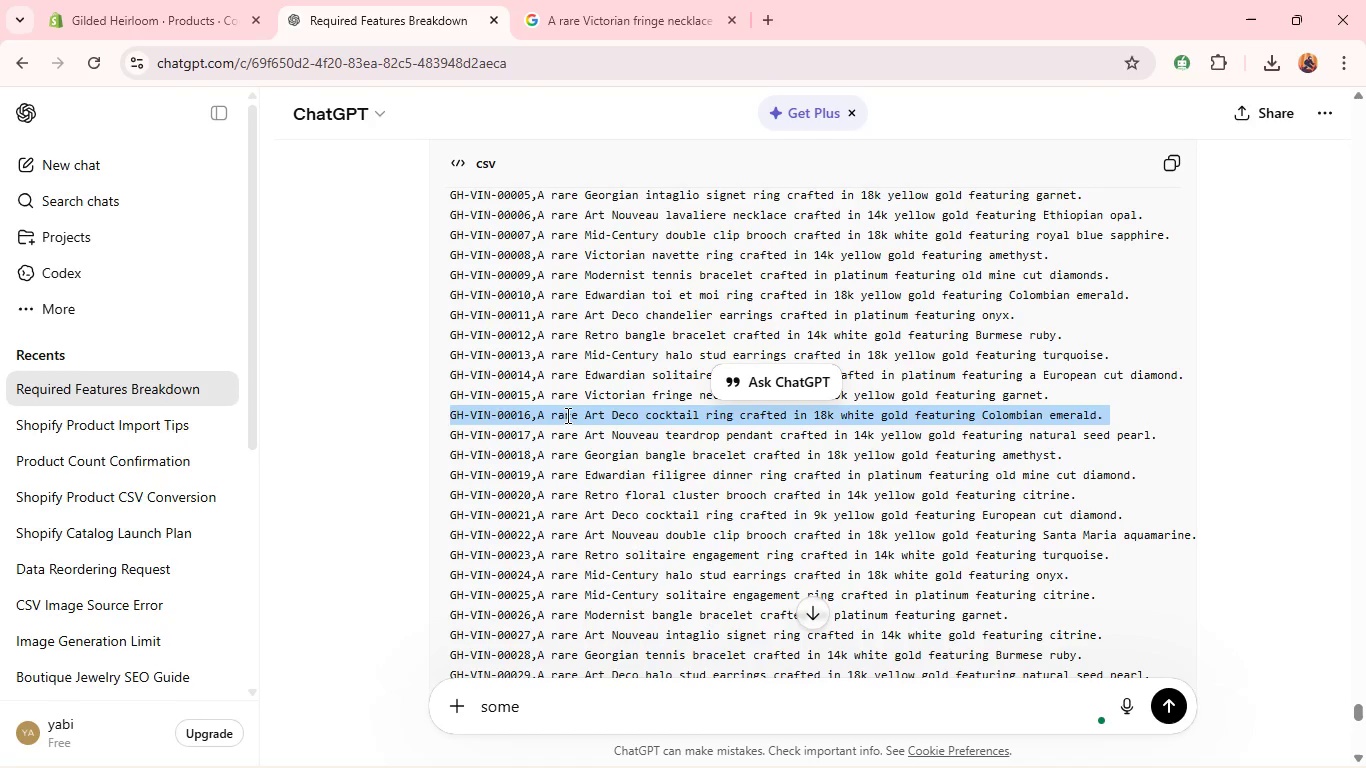 
key(Control+C)
 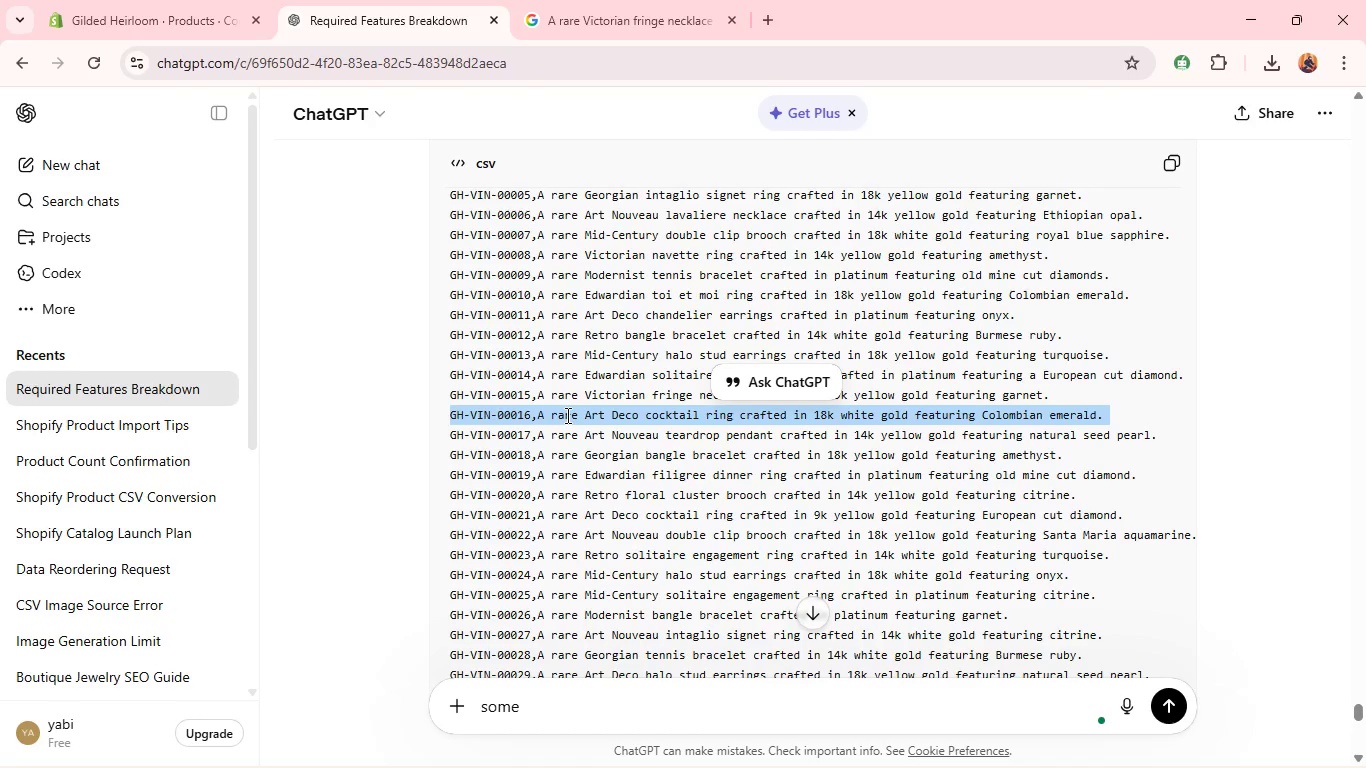 
key(Control+C)
 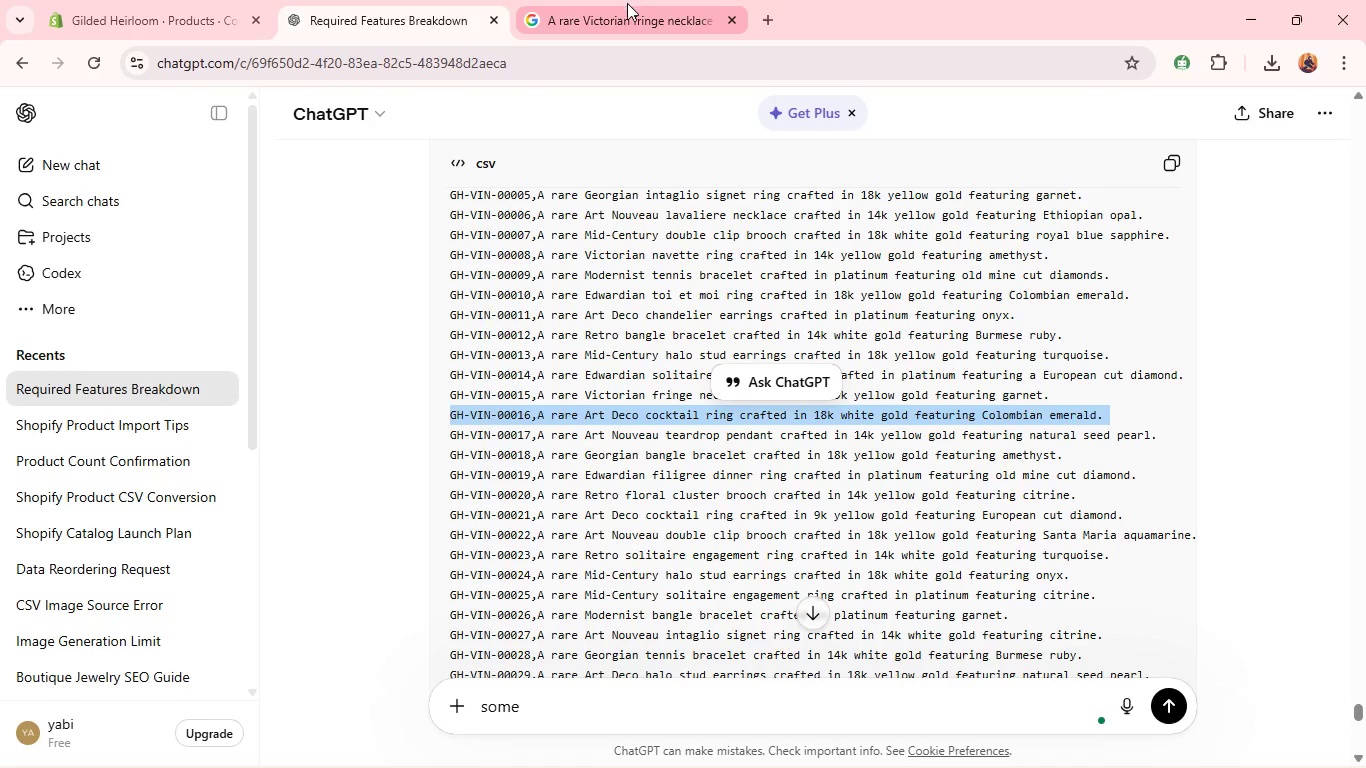 
left_click([627, 3])
 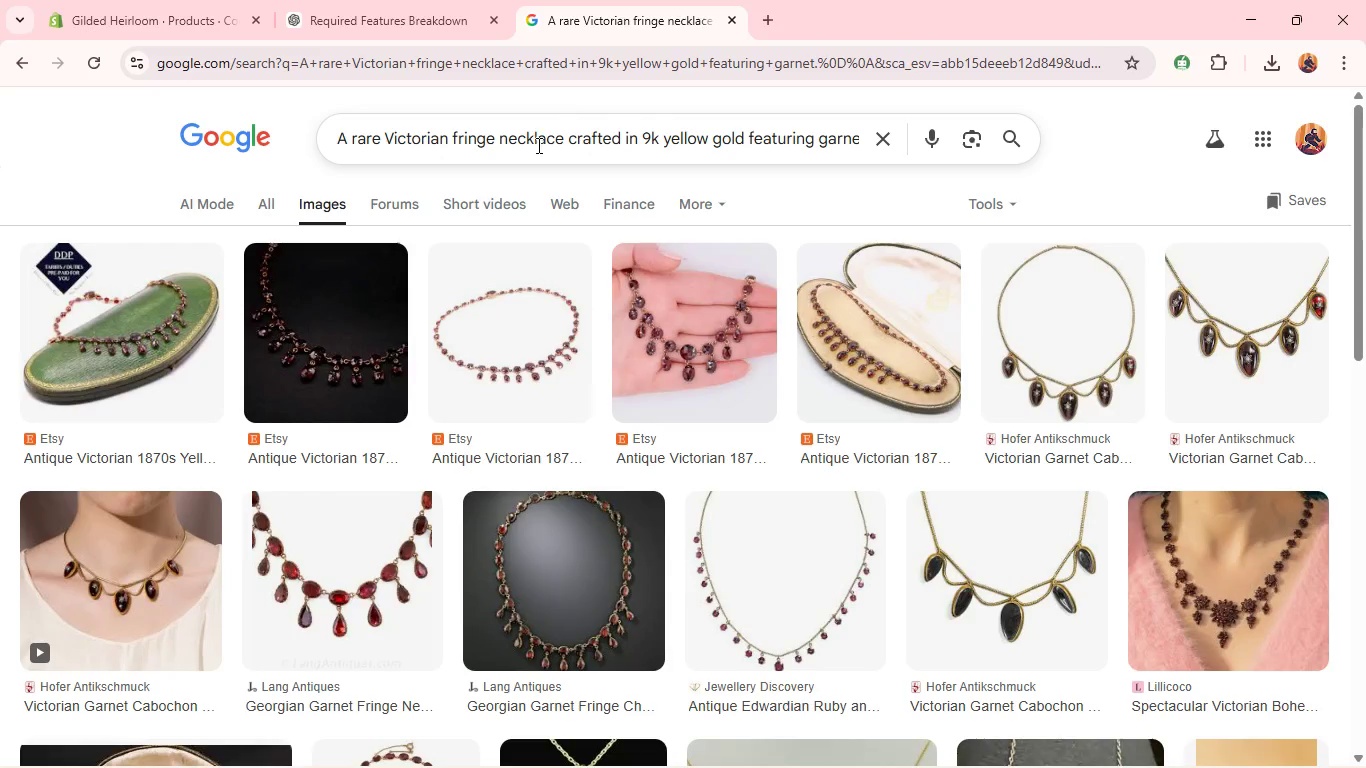 
left_click([537, 145])
 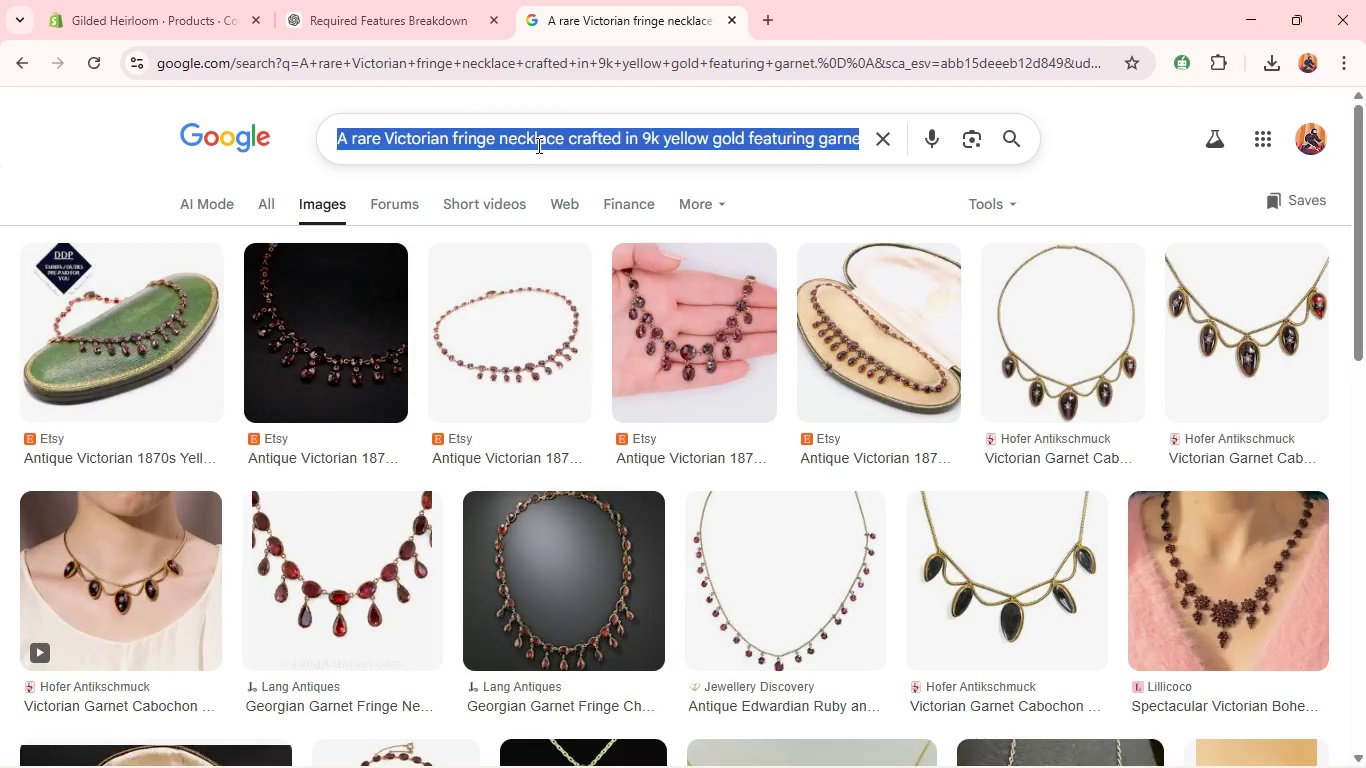 
key(Control+A)
 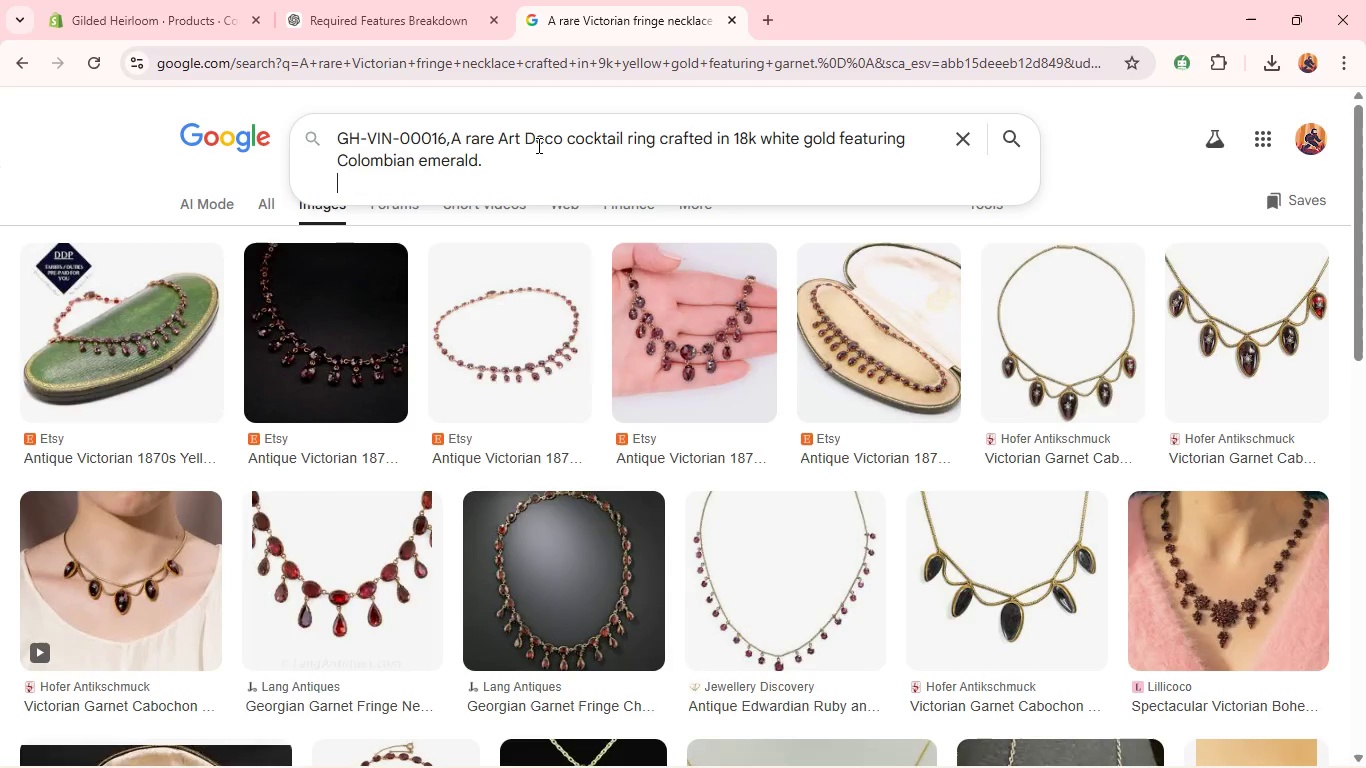 
key(Control+V)
 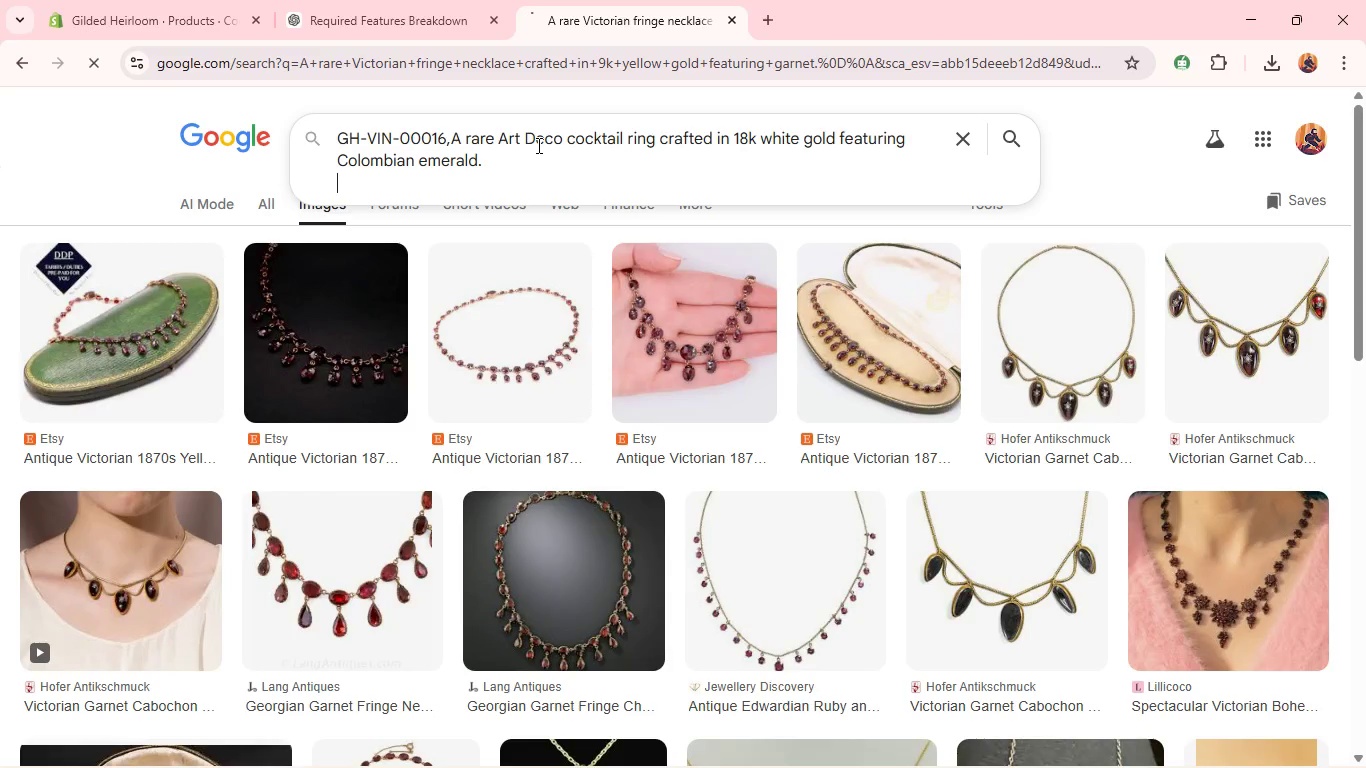 
key(Enter)
 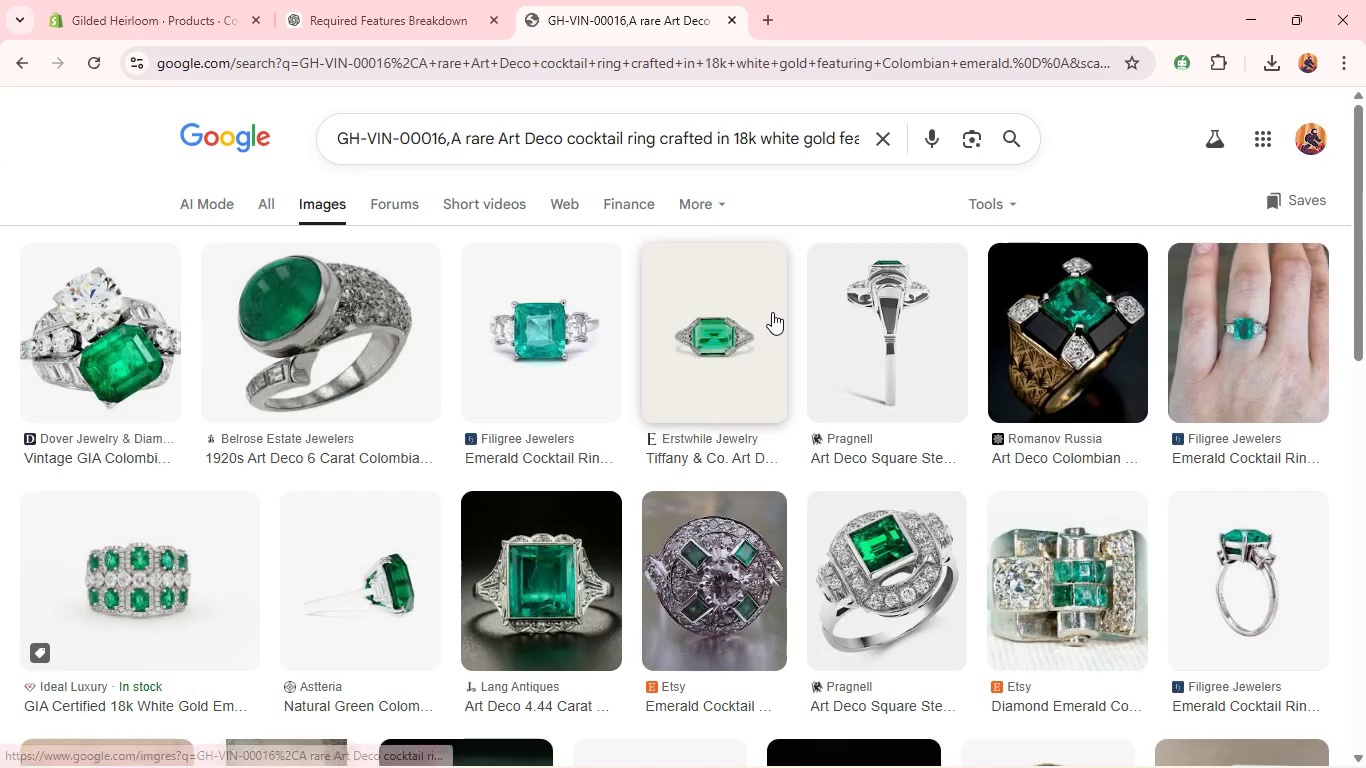 
wait(10.55)
 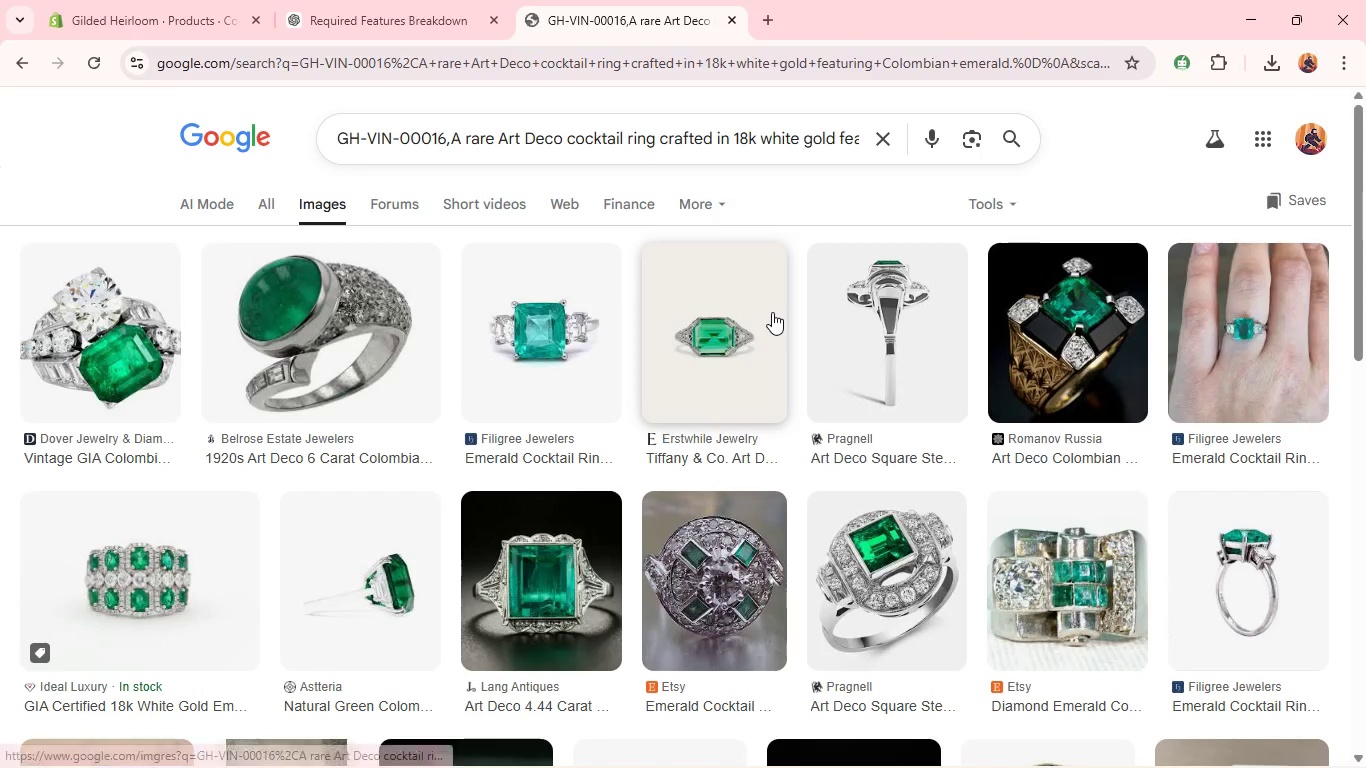 
right_click([139, 310])
 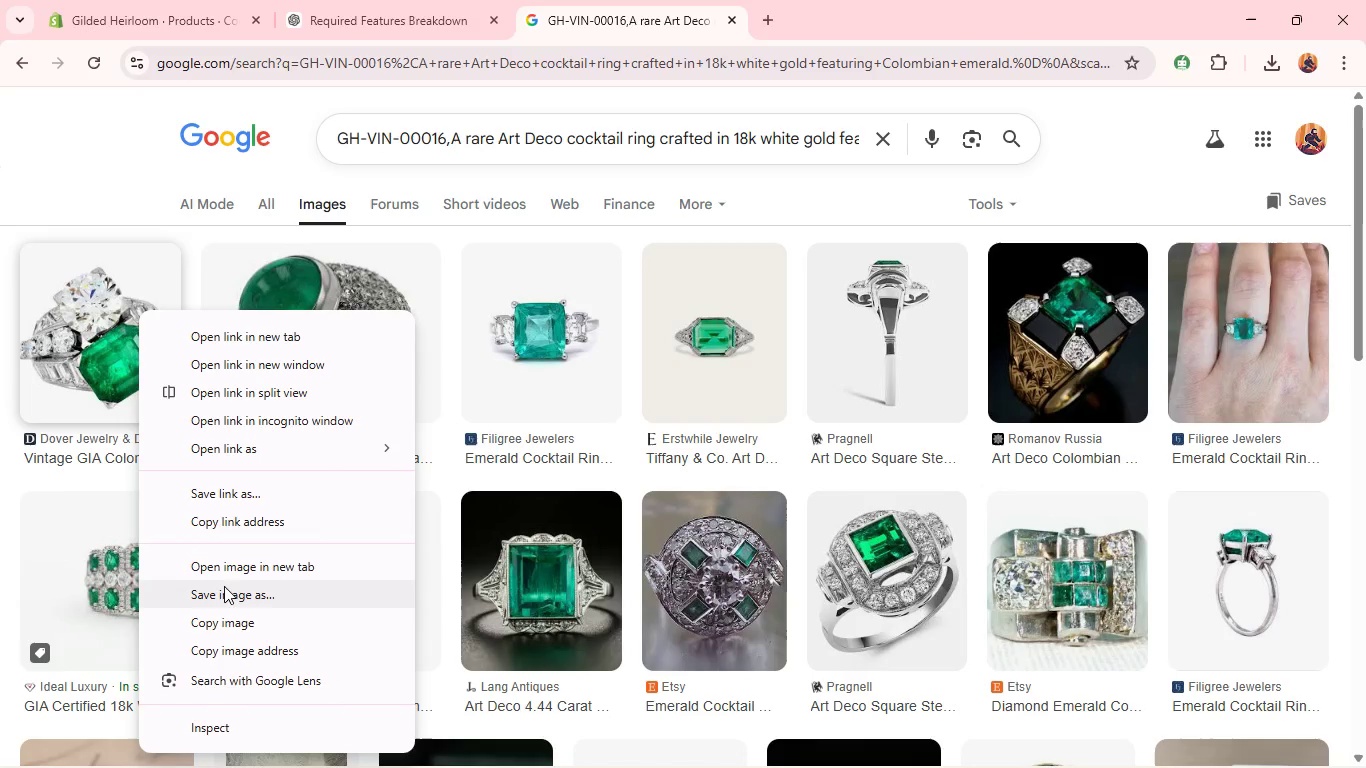 
left_click([224, 591])
 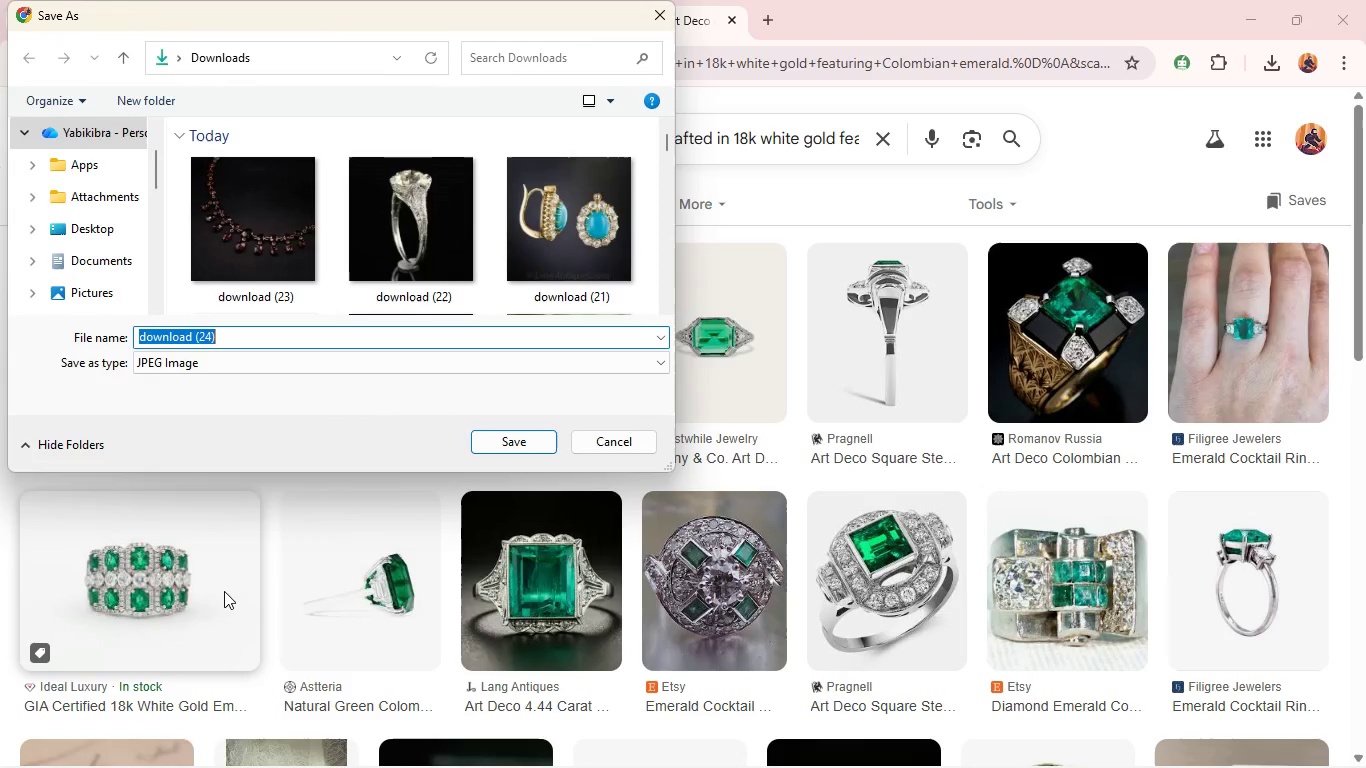 
key(Enter)
 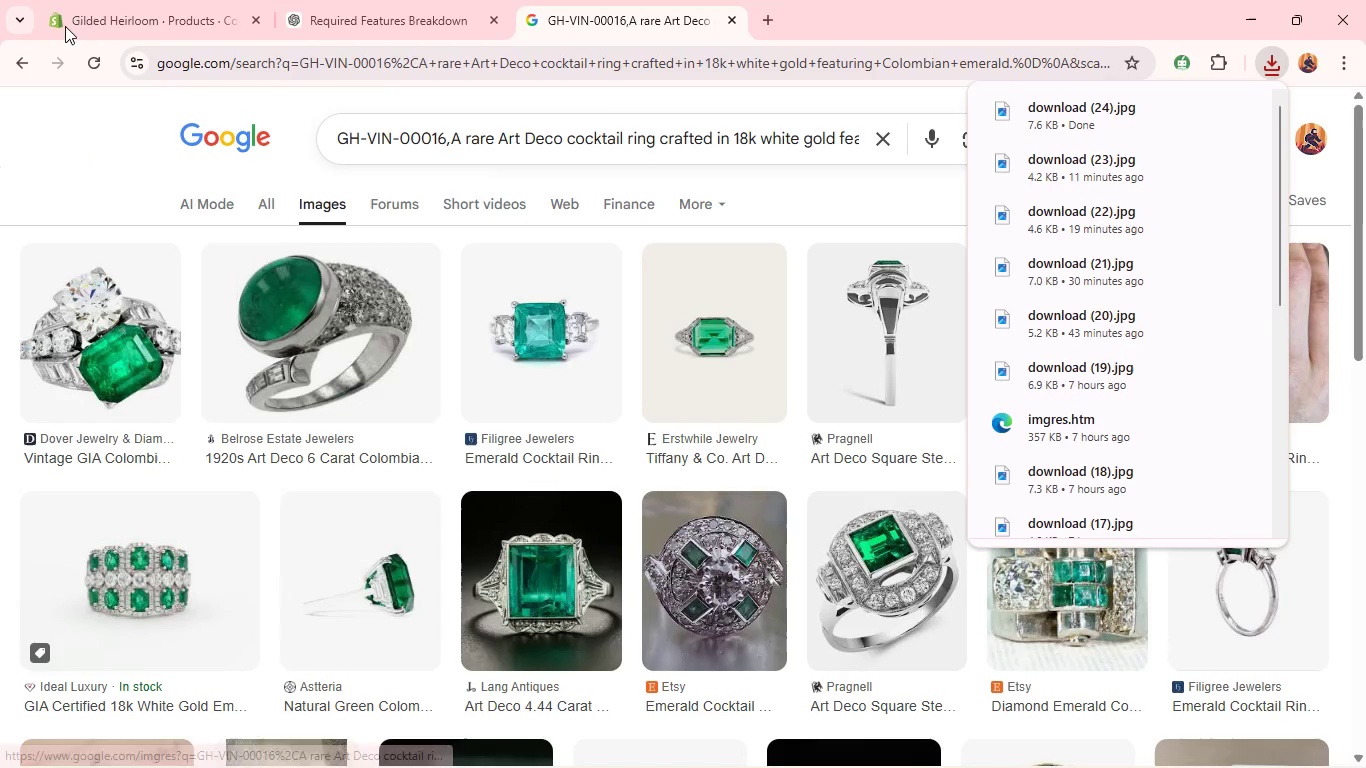 
left_click([188, 3])
 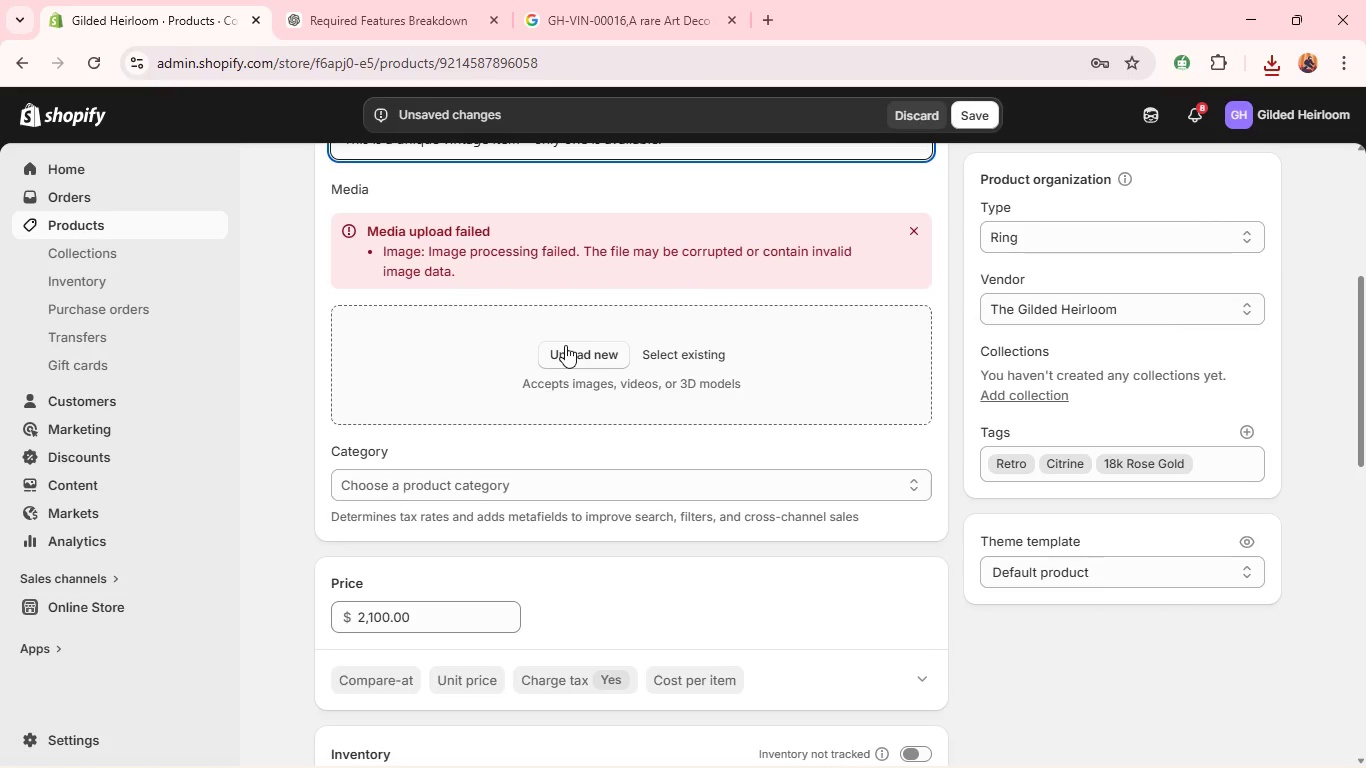 
left_click([577, 355])
 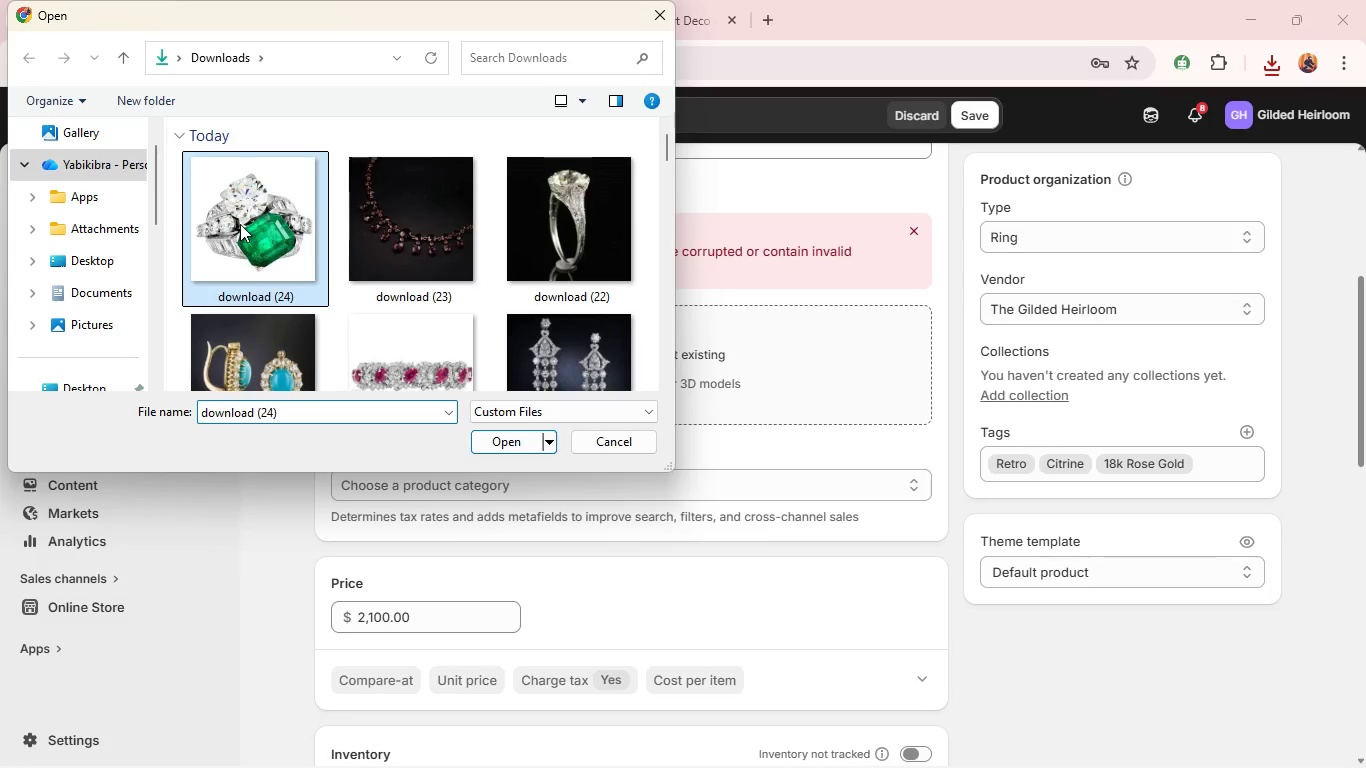 
left_click([240, 224])
 